 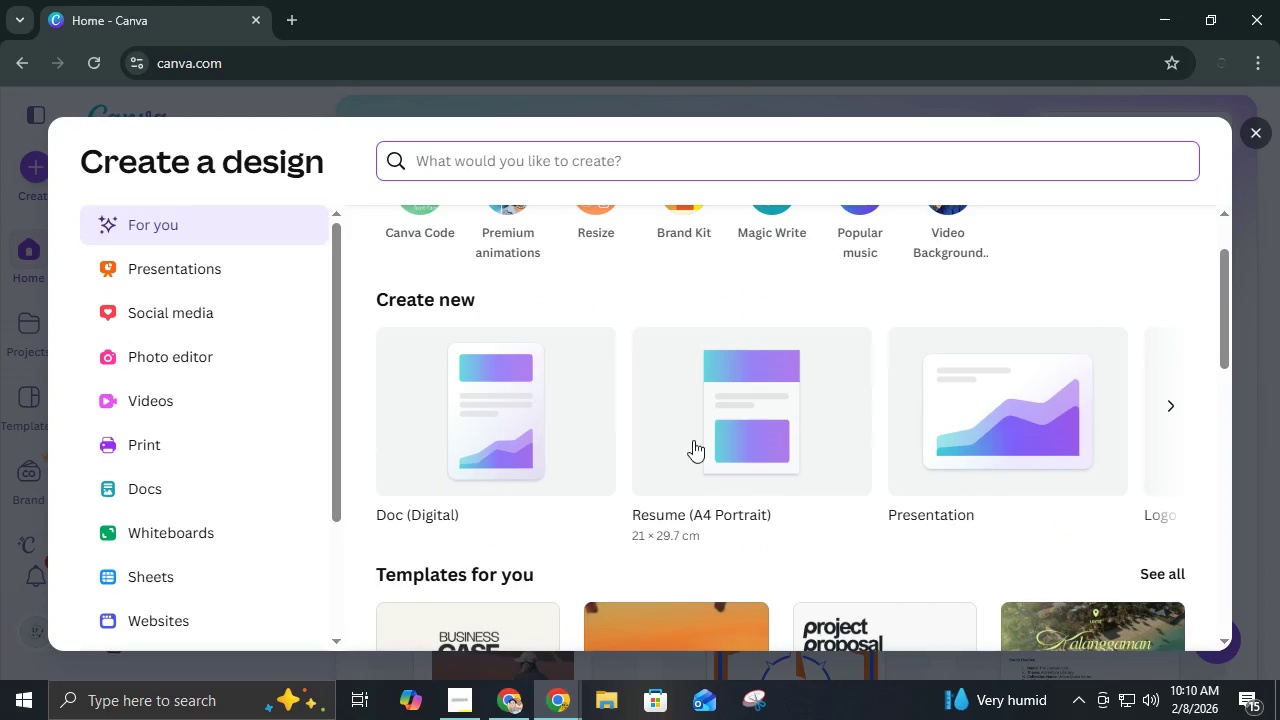 
scroll: coordinate [713, 442], scroll_direction: up, amount: 4.0
 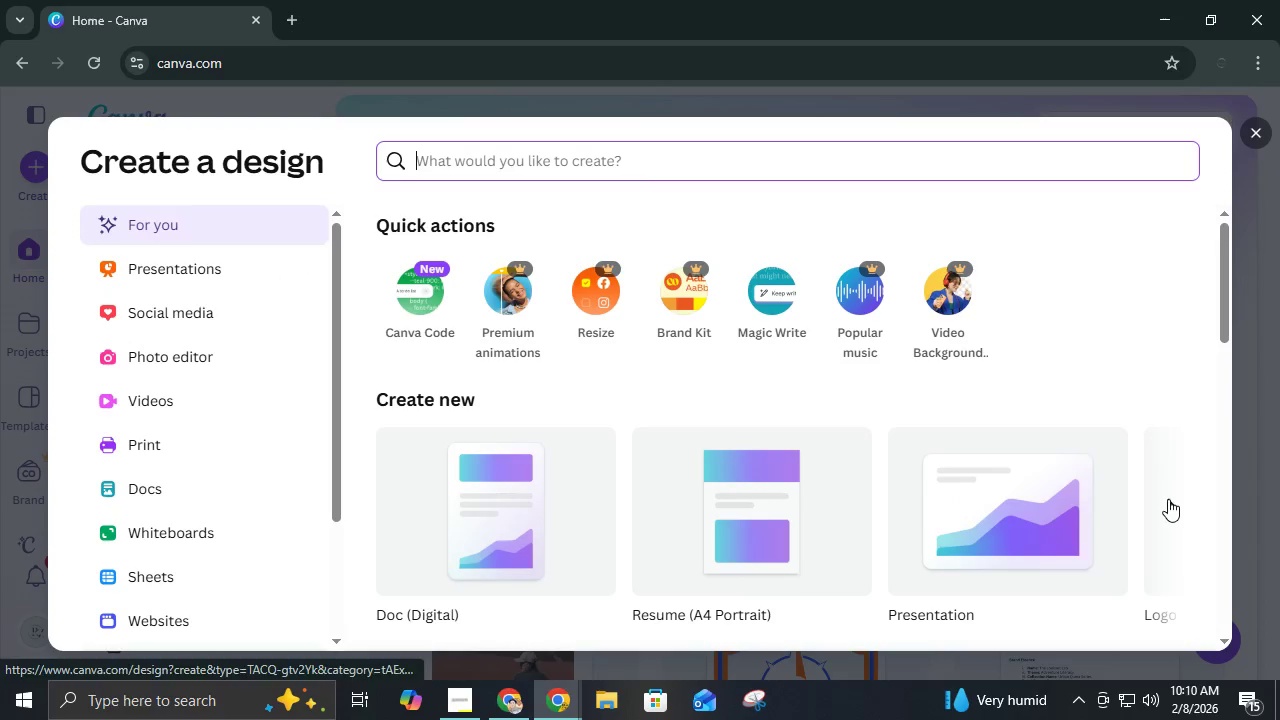 
left_click([1165, 502])
 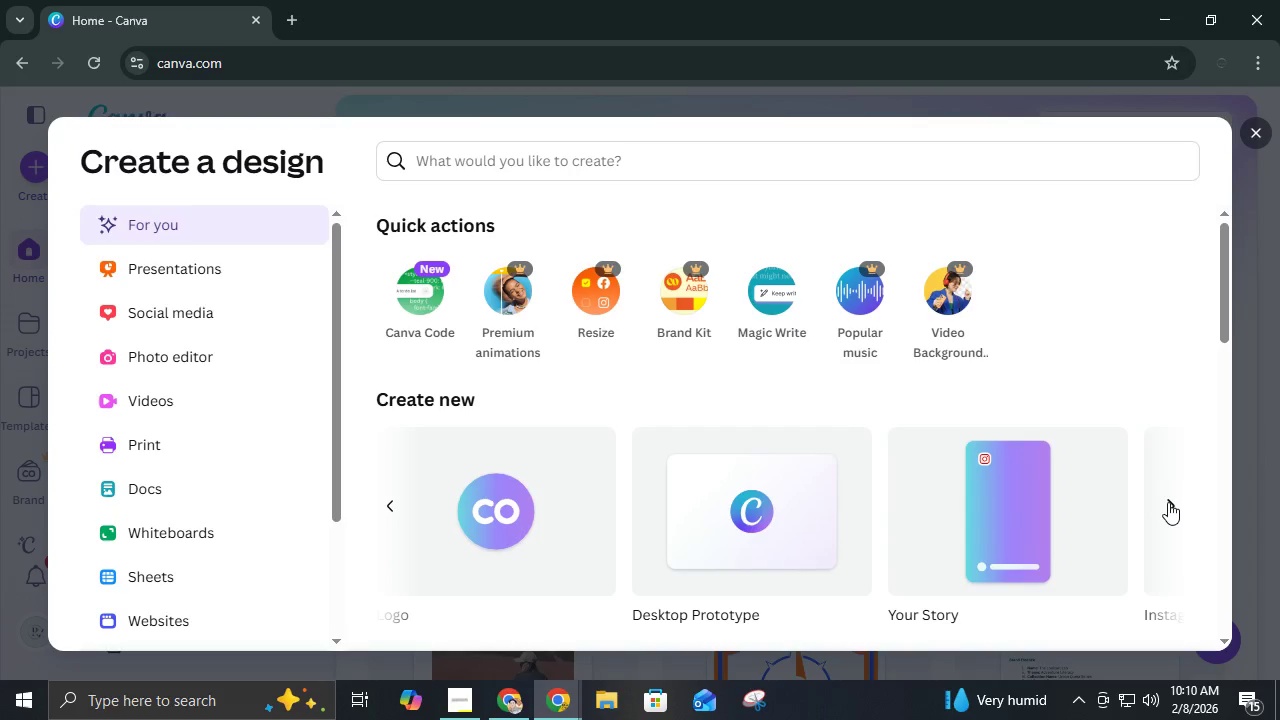 
left_click([1170, 504])
 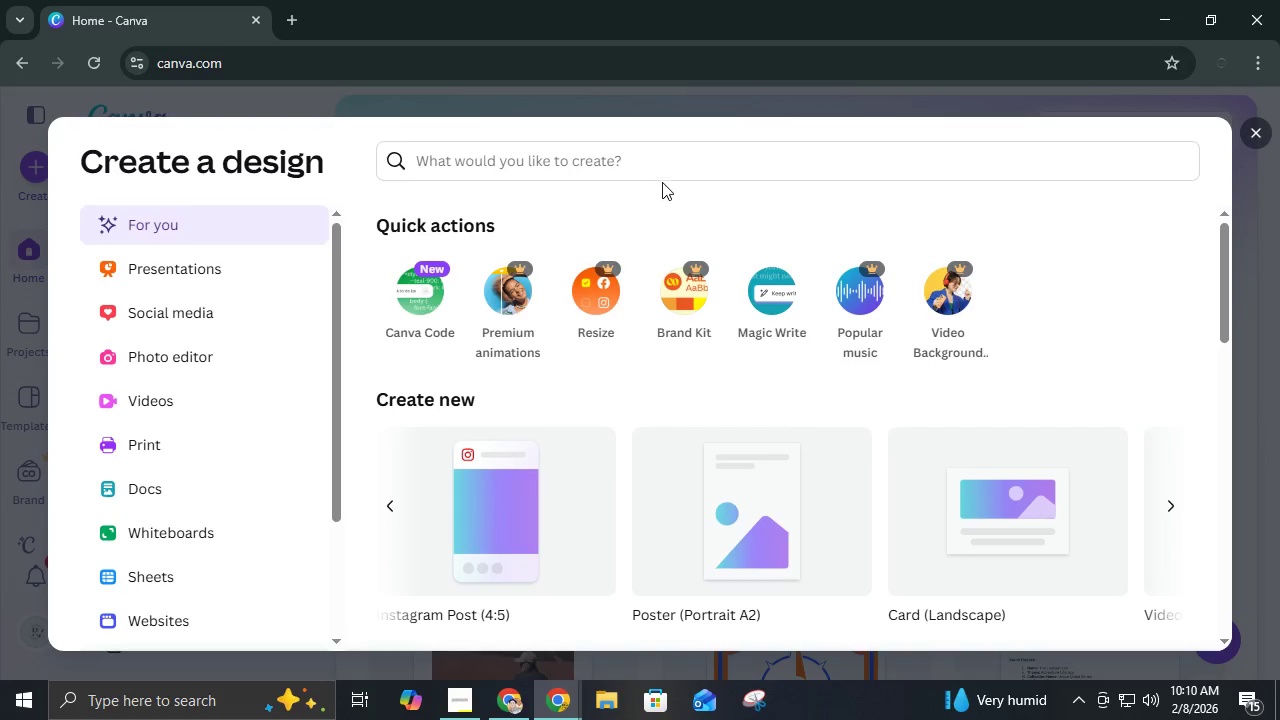 
left_click([662, 176])
 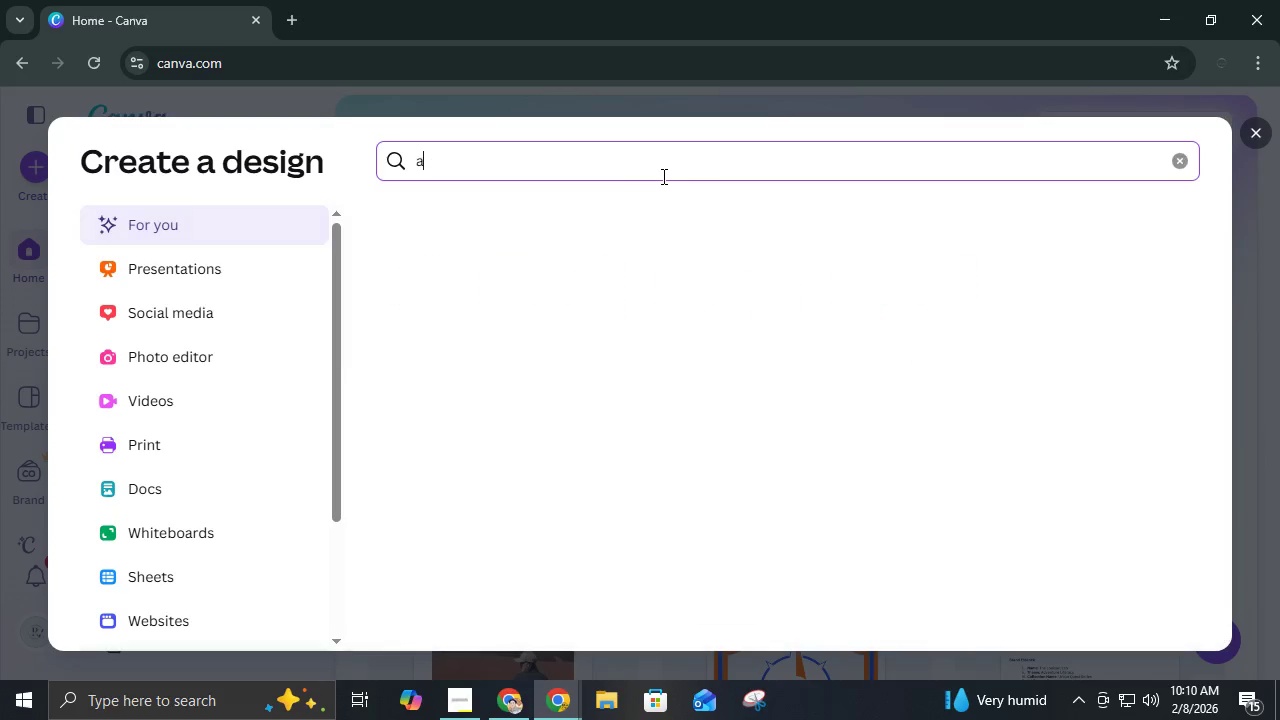 
type(a4)
 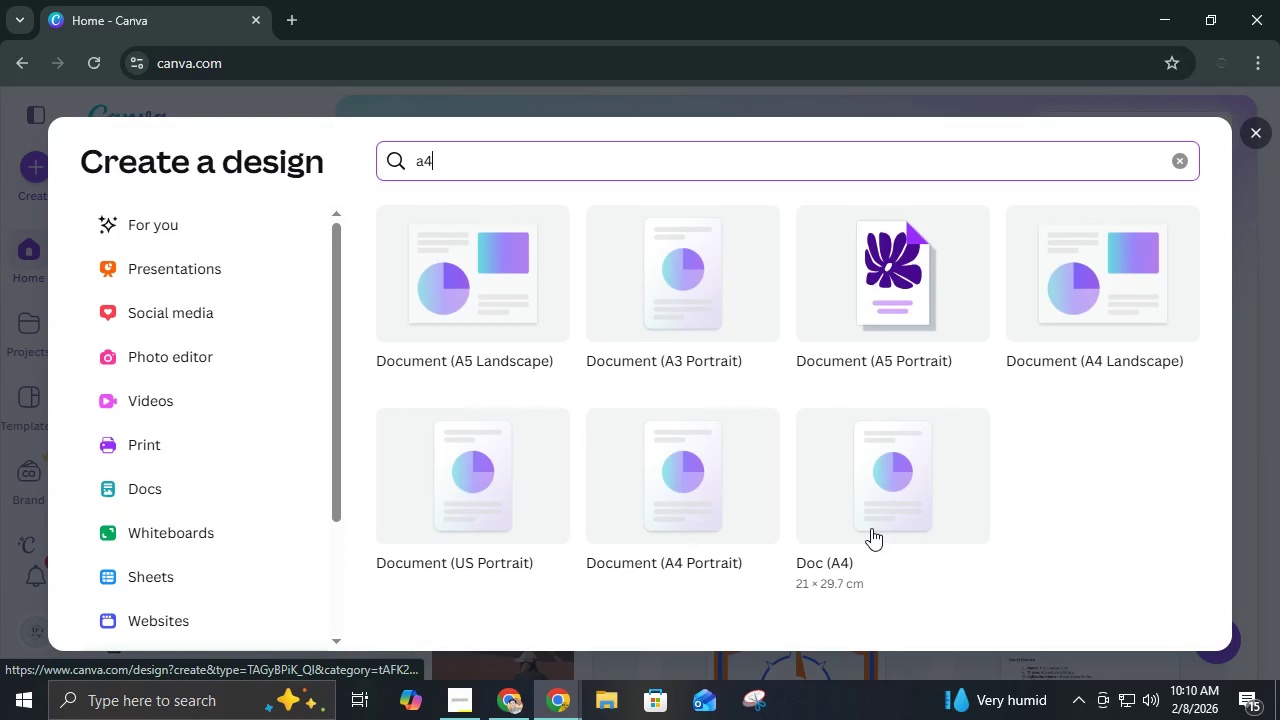 
wait(6.14)
 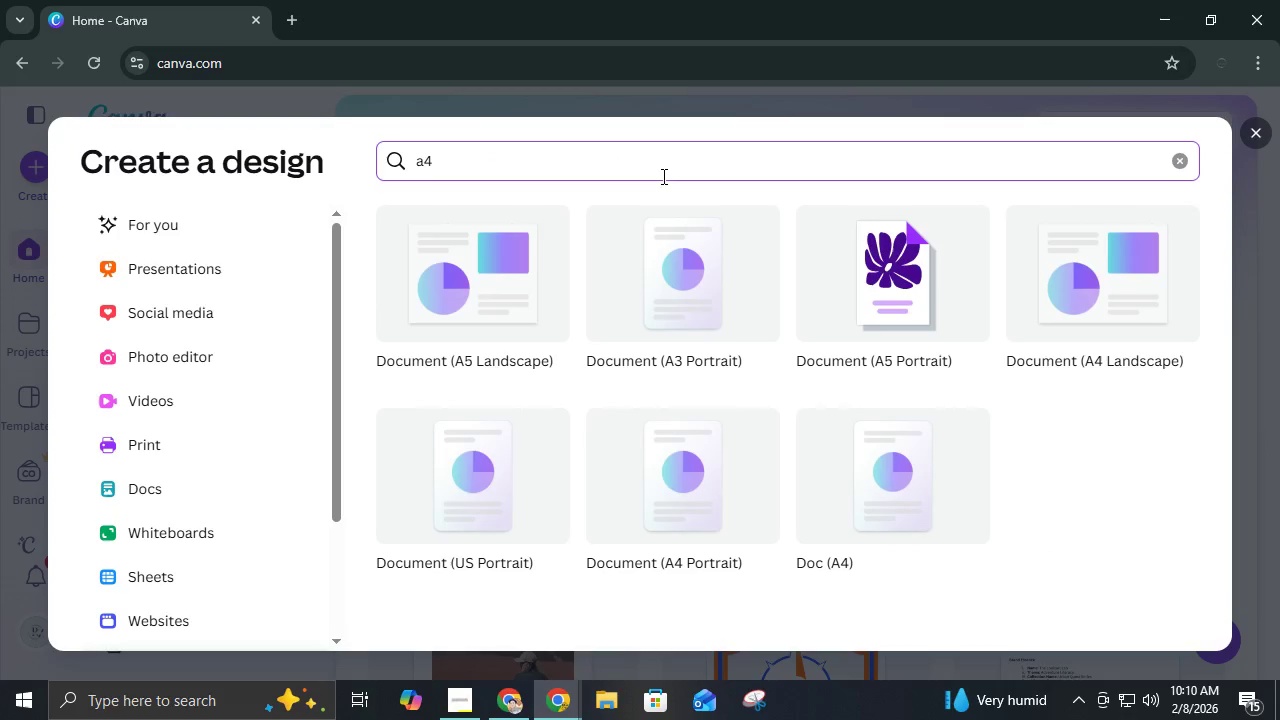 
left_click([1172, 161])
 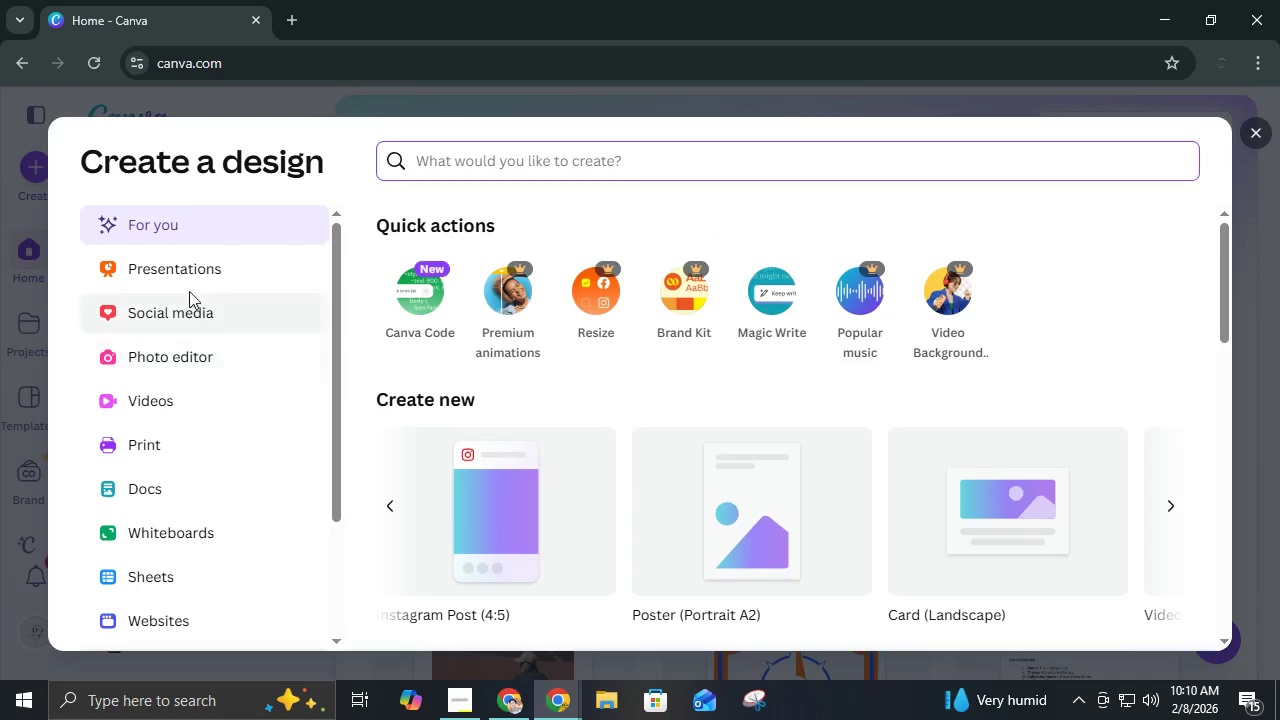 
scroll: coordinate [175, 517], scroll_direction: down, amount: 5.0
 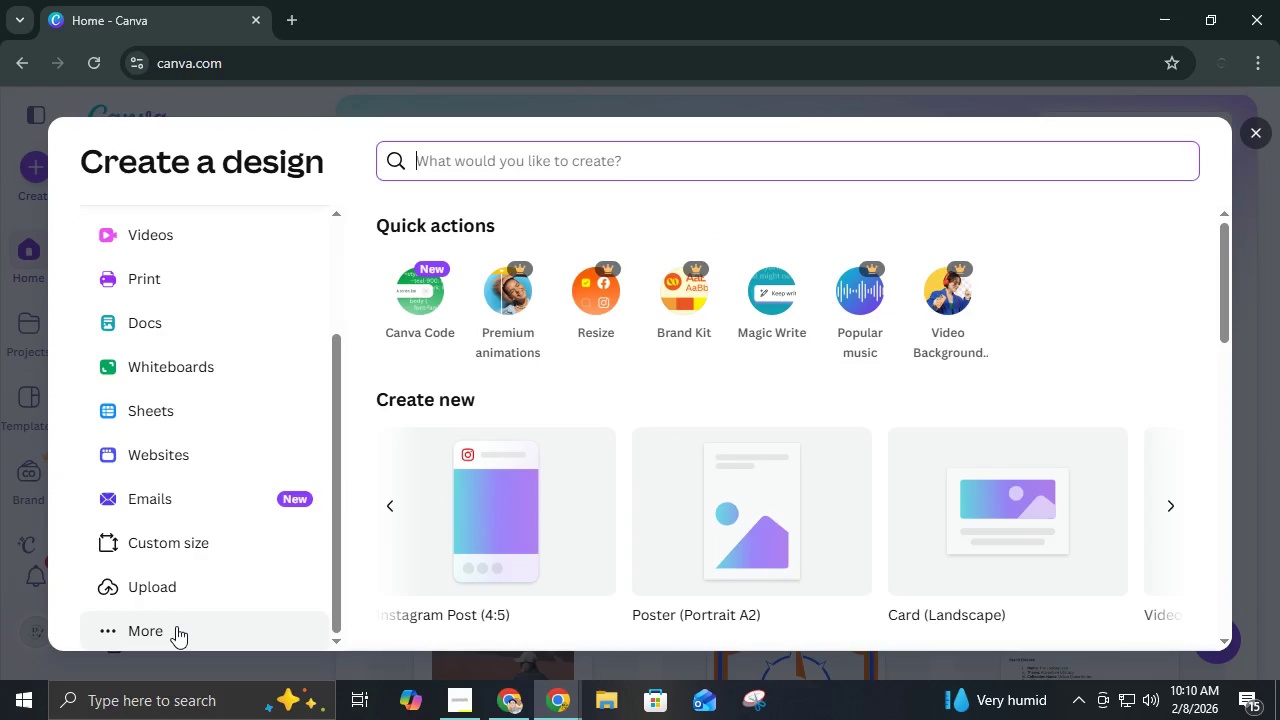 
left_click([176, 626])
 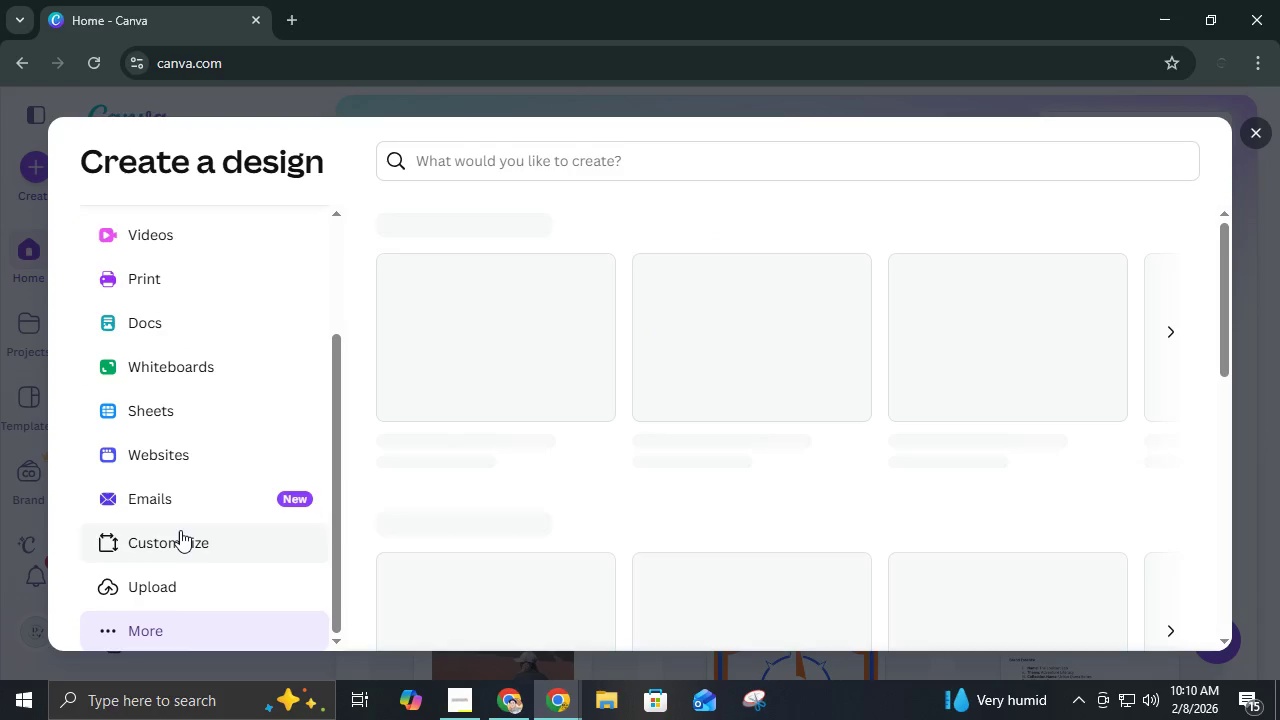 
left_click([180, 528])
 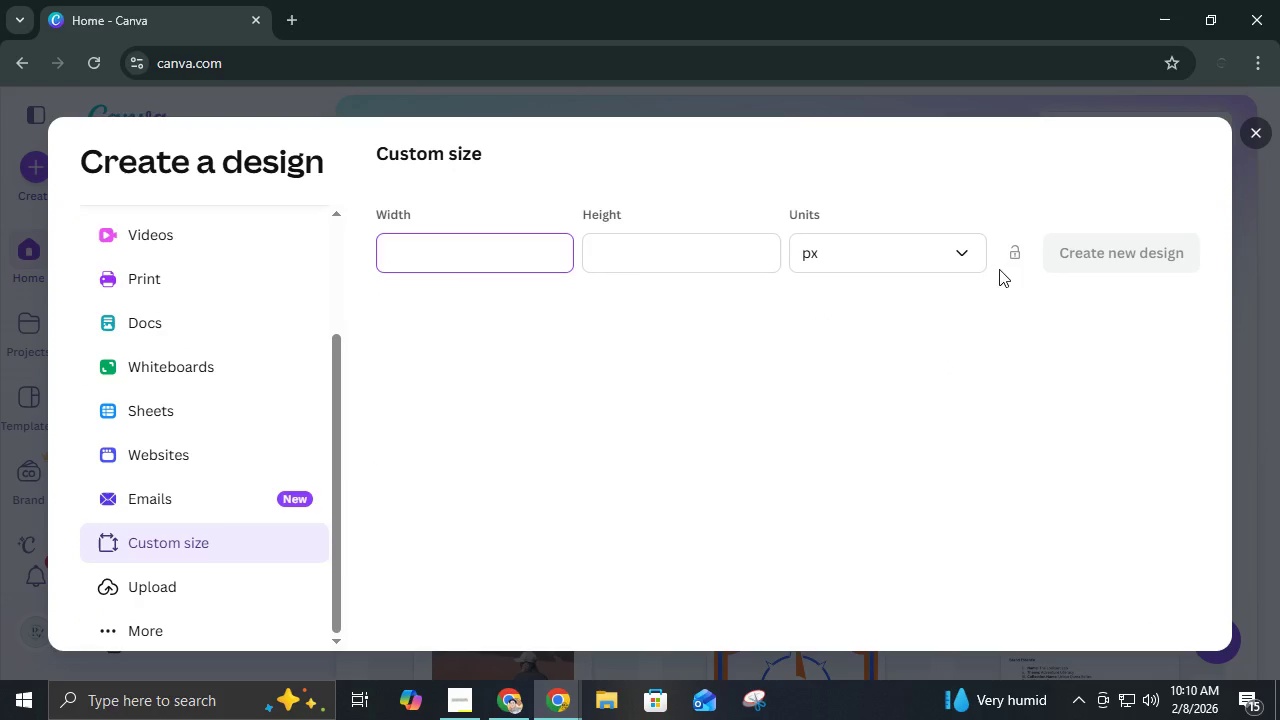 
left_click([972, 252])
 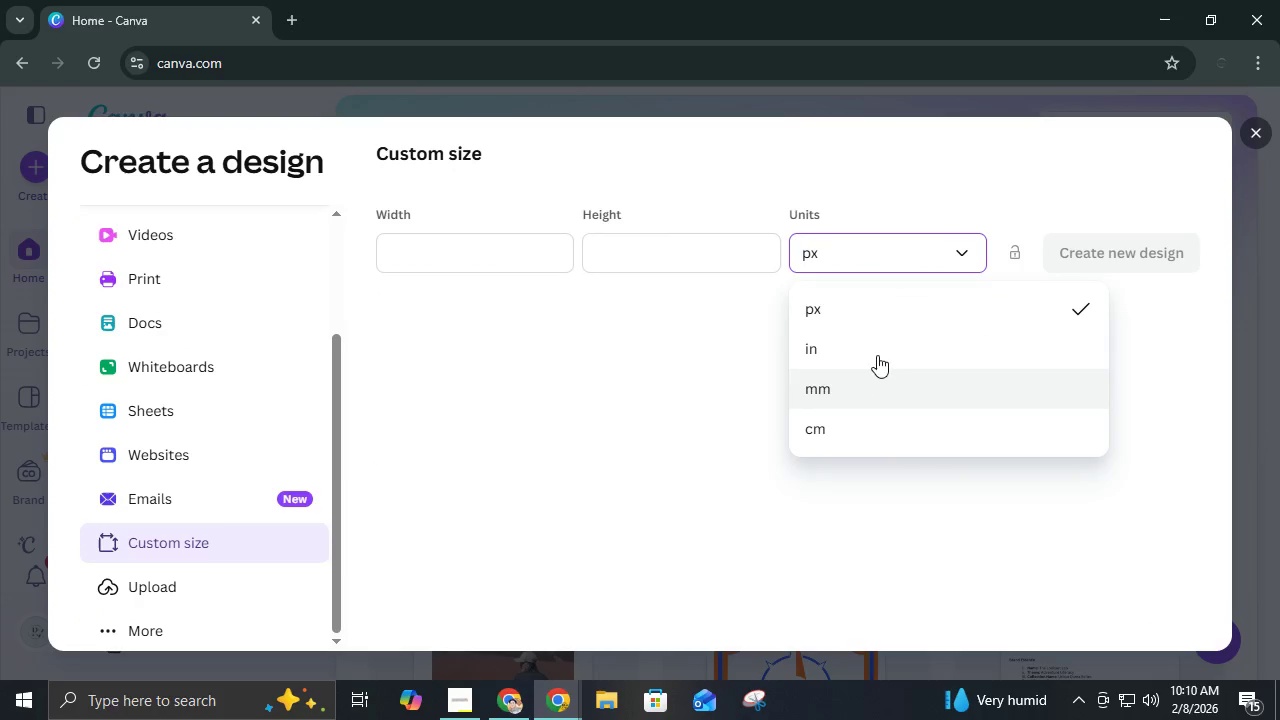 
left_click([877, 350])
 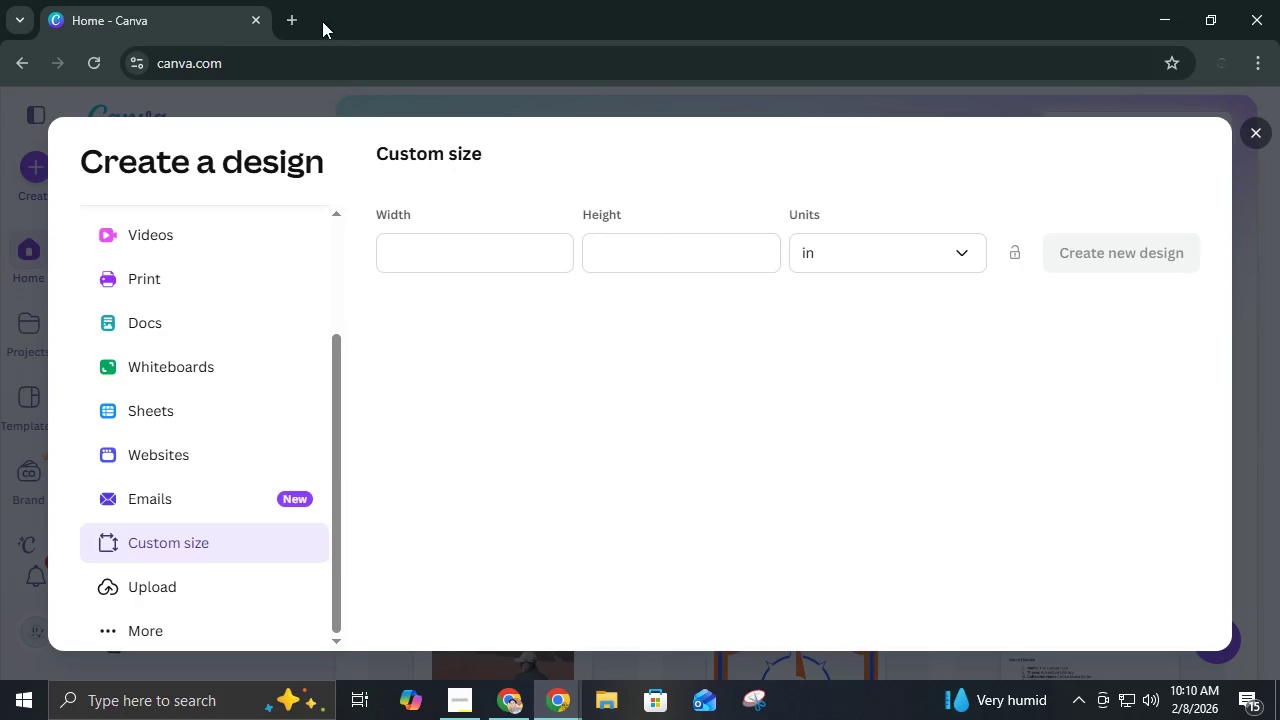 
left_click([299, 21])
 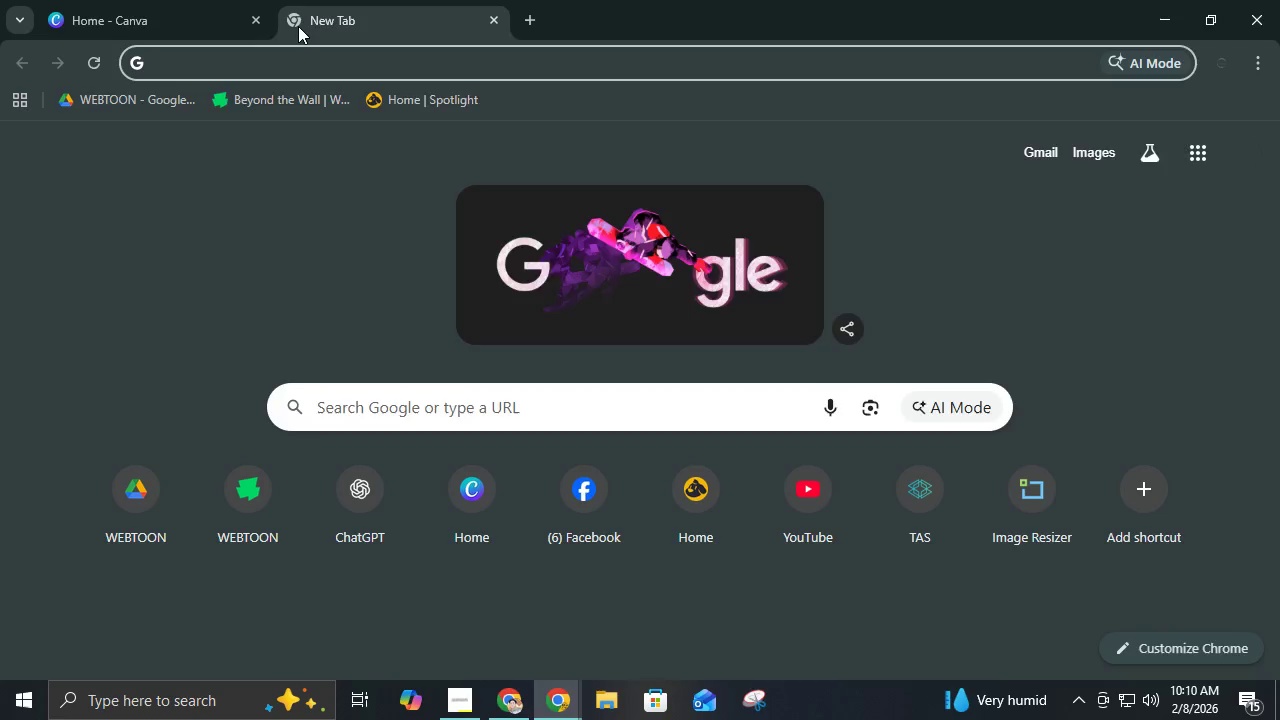 
type(a4 in inches)
 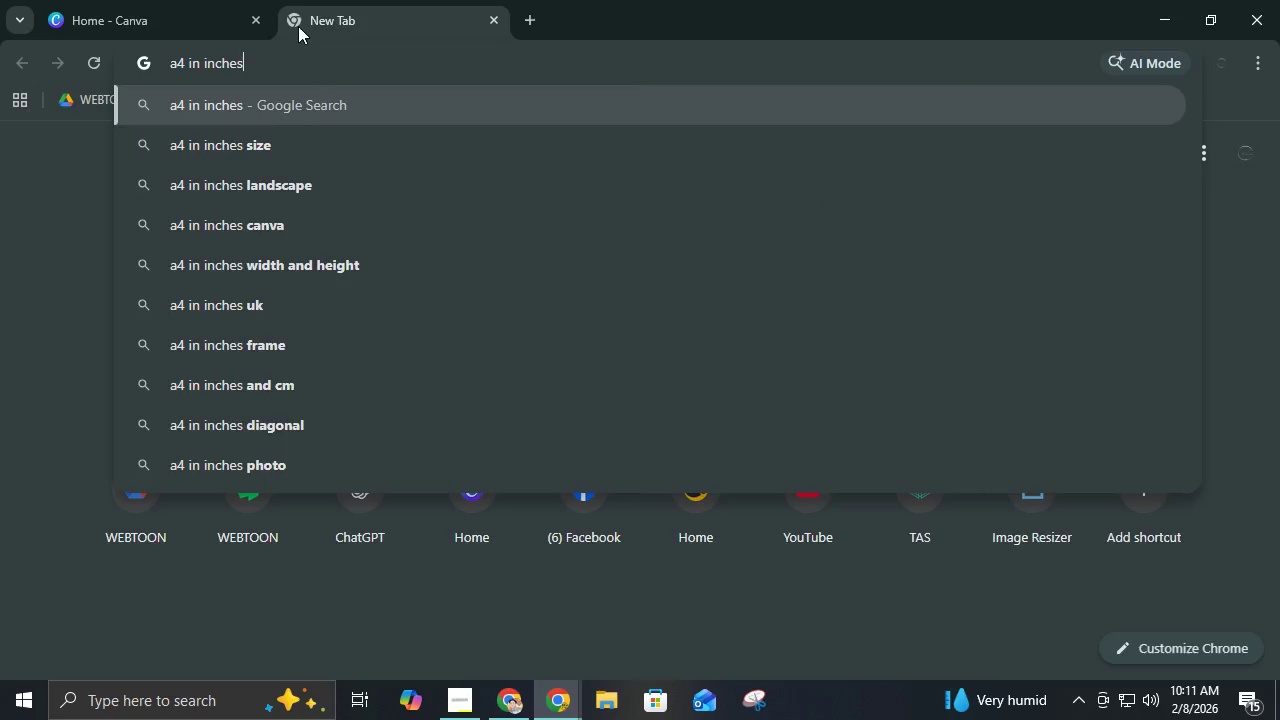 
key(Enter)
 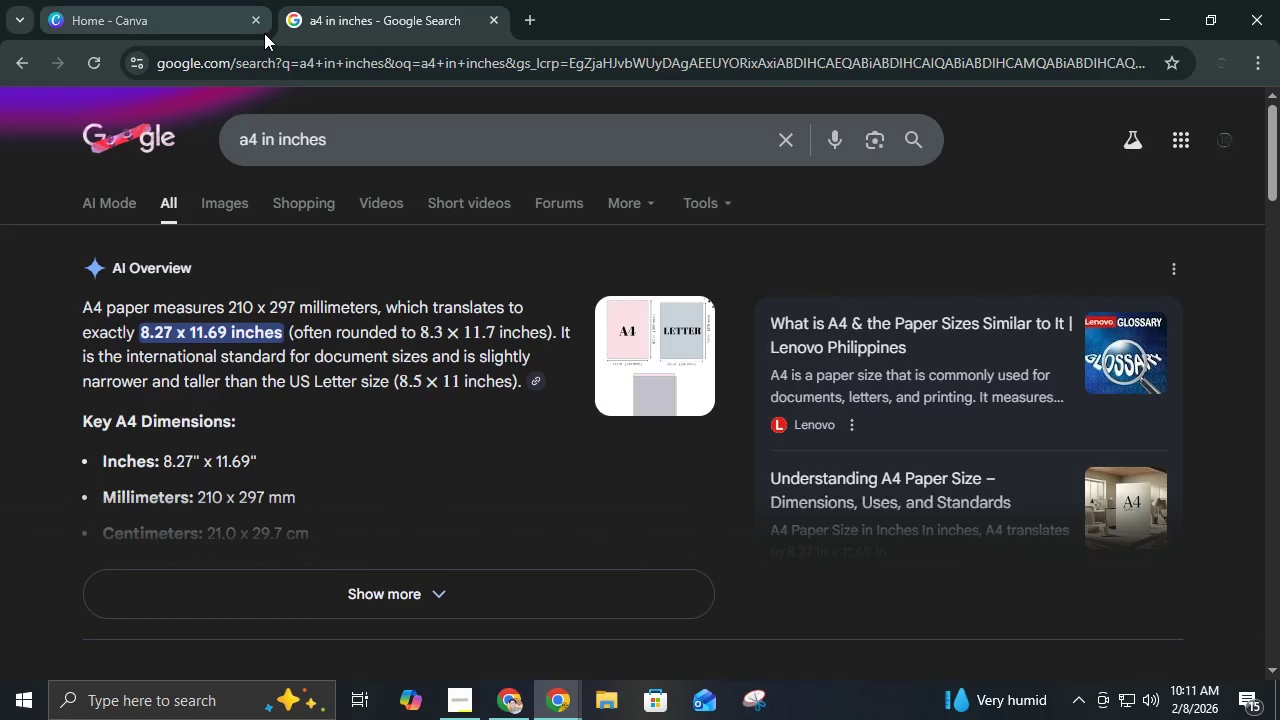 
left_click([185, 0])
 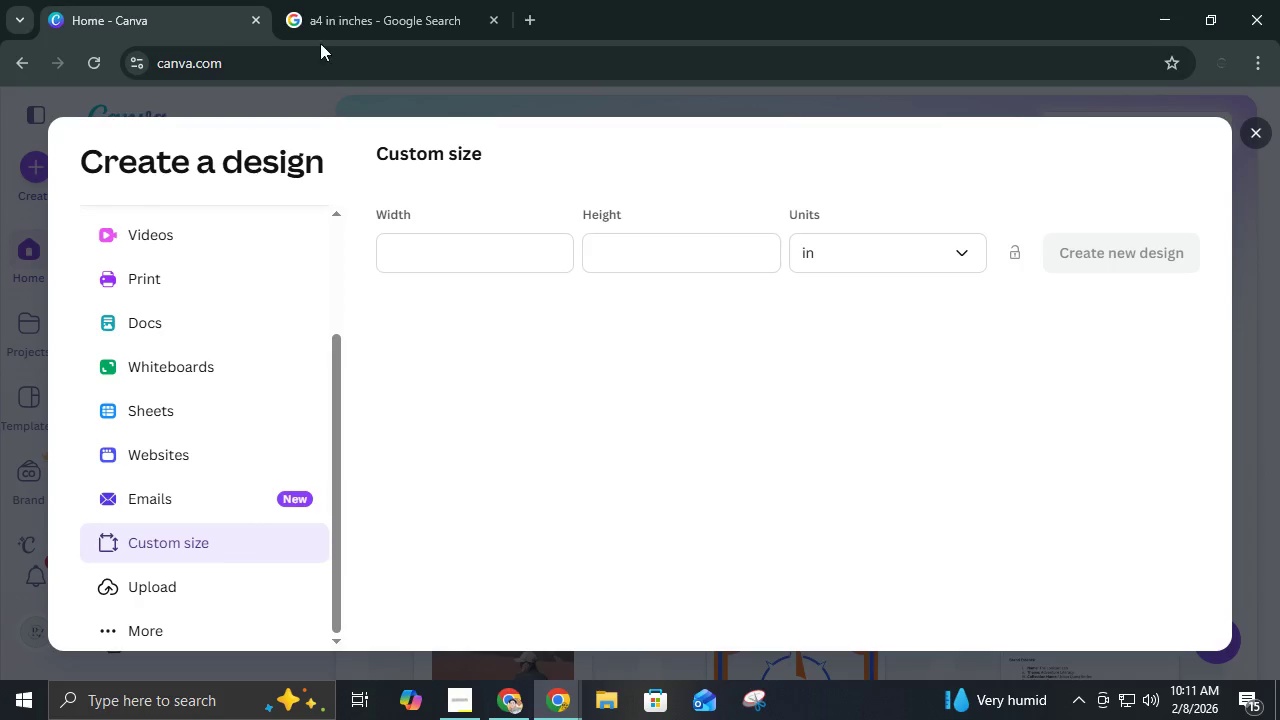 
left_click([344, 8])
 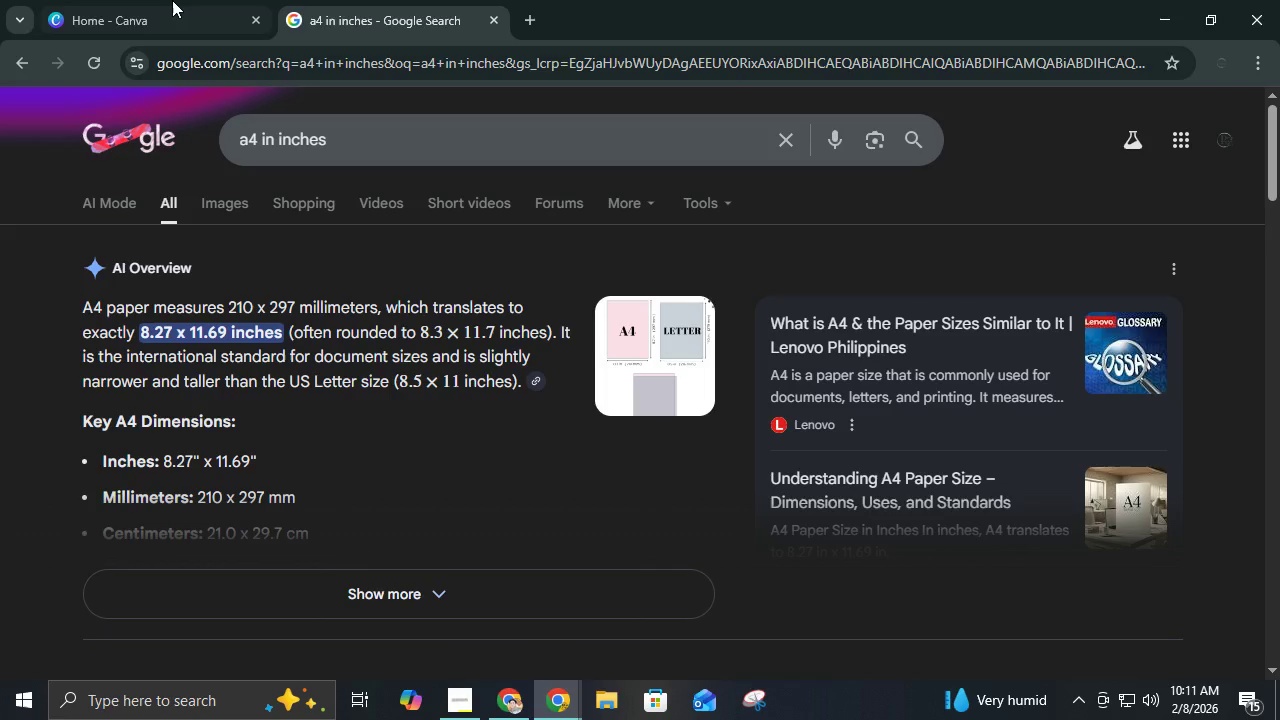 
mouse_move([172, 25])
 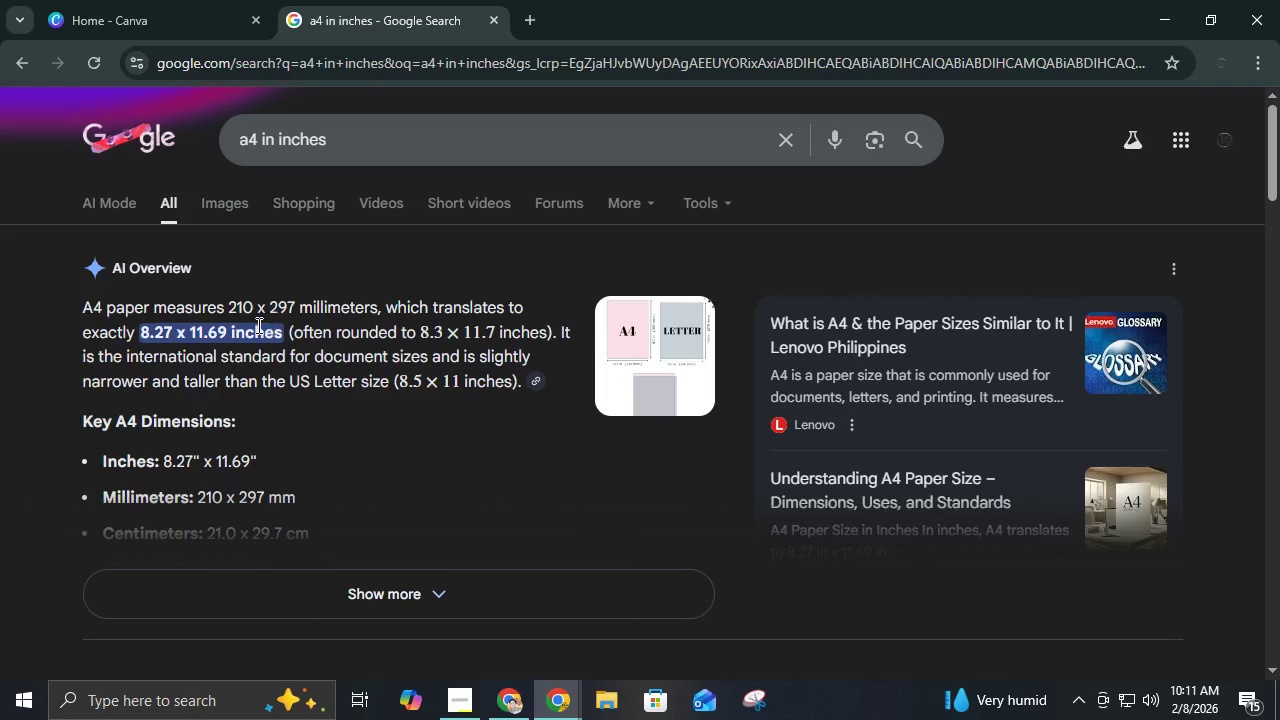 
wait(9.47)
 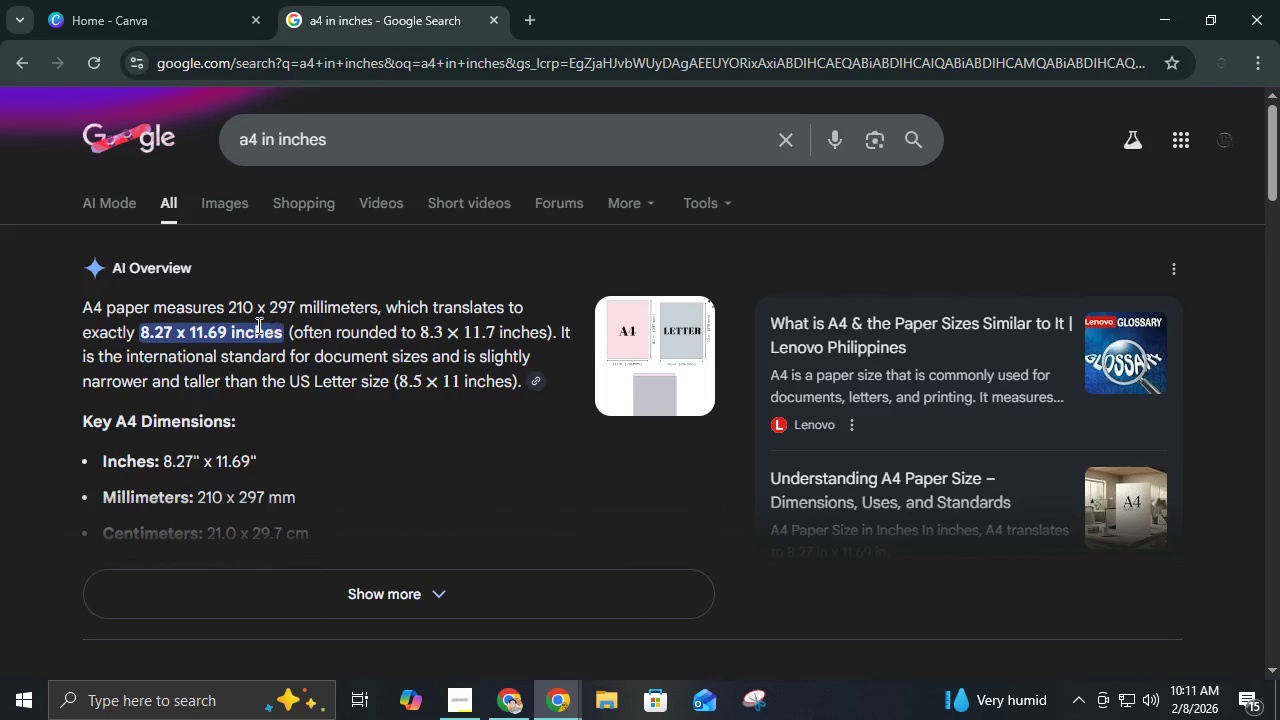 
left_click([170, 28])
 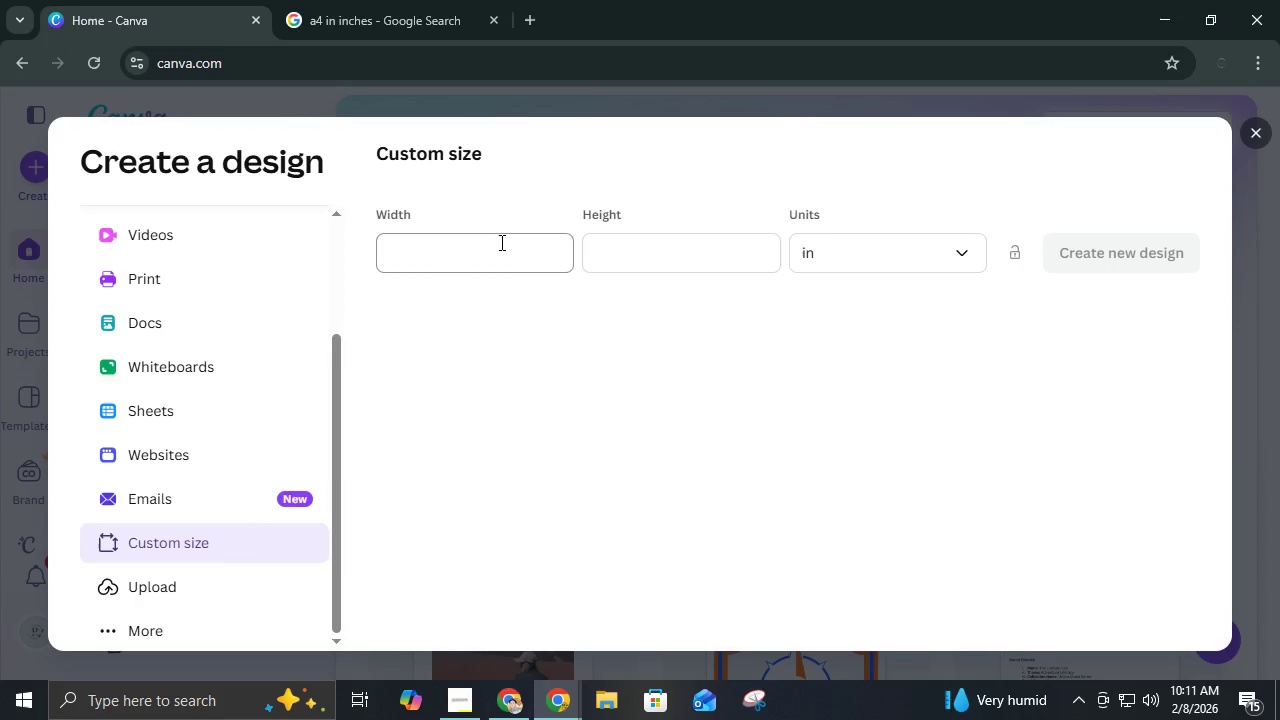 
left_click([500, 242])
 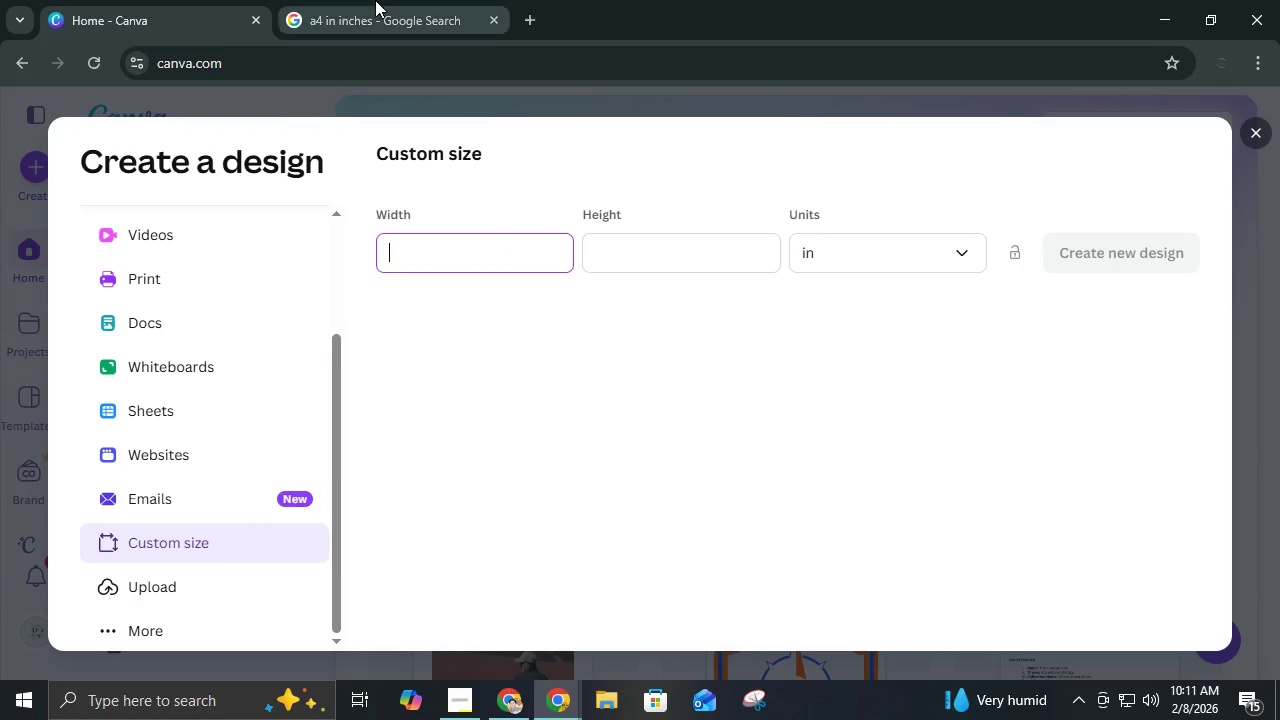 
left_click([375, 0])
 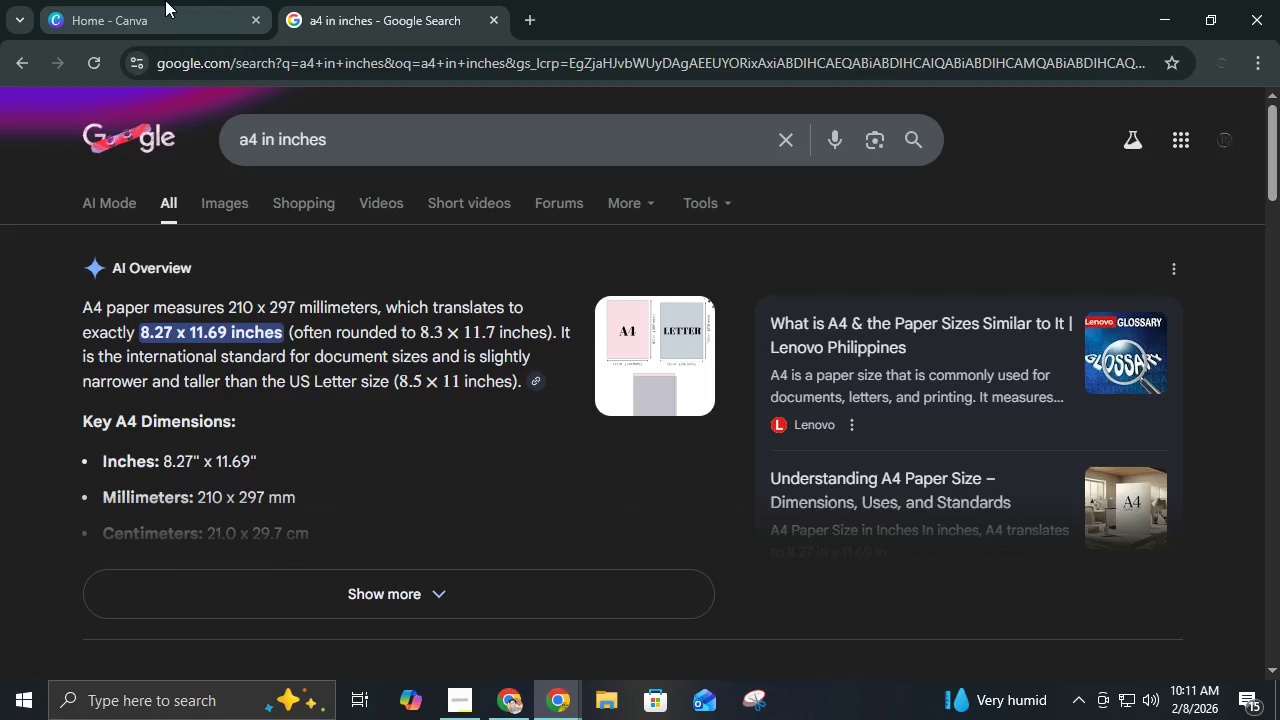 
left_click([165, 0])
 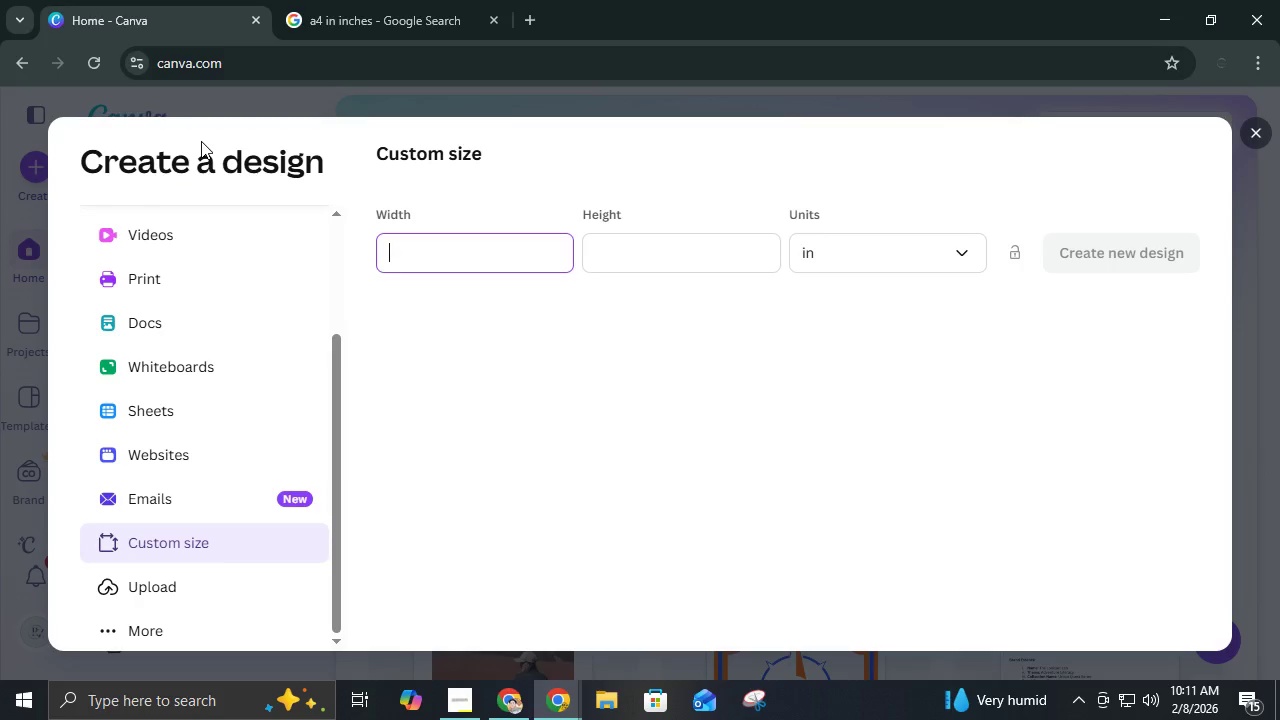 
key(Numpad8)
 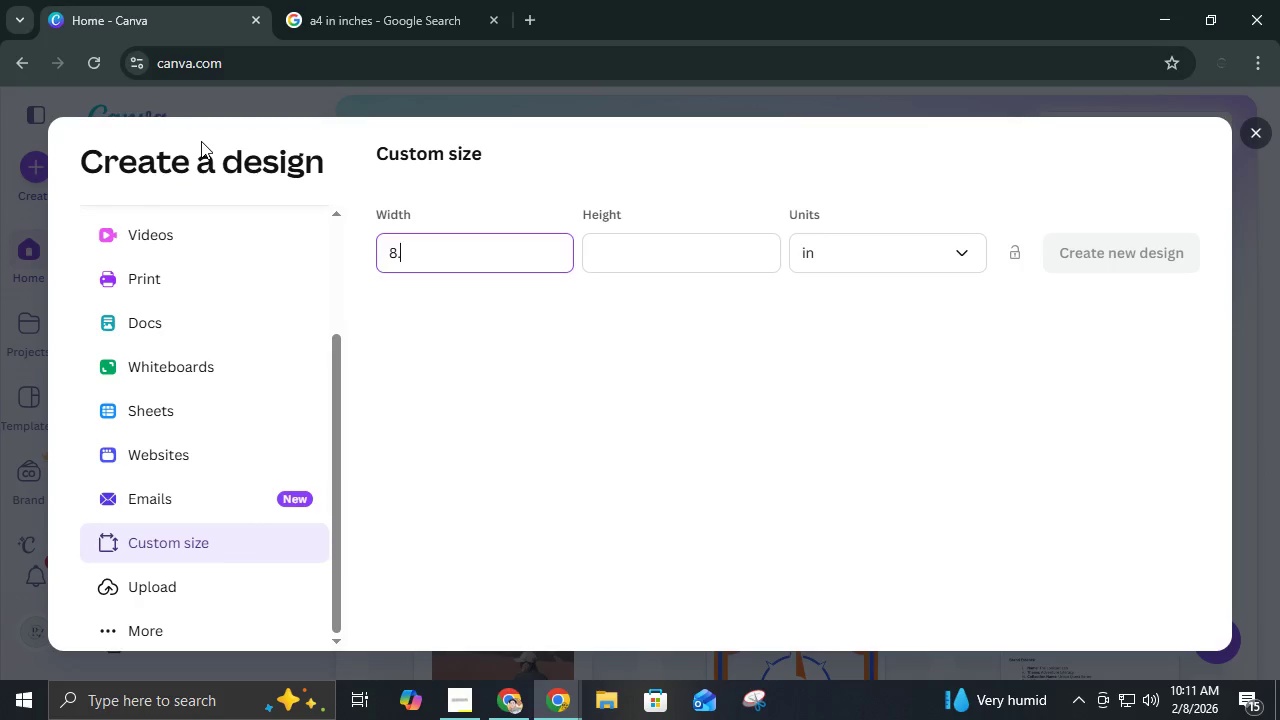 
key(NumpadDecimal)
 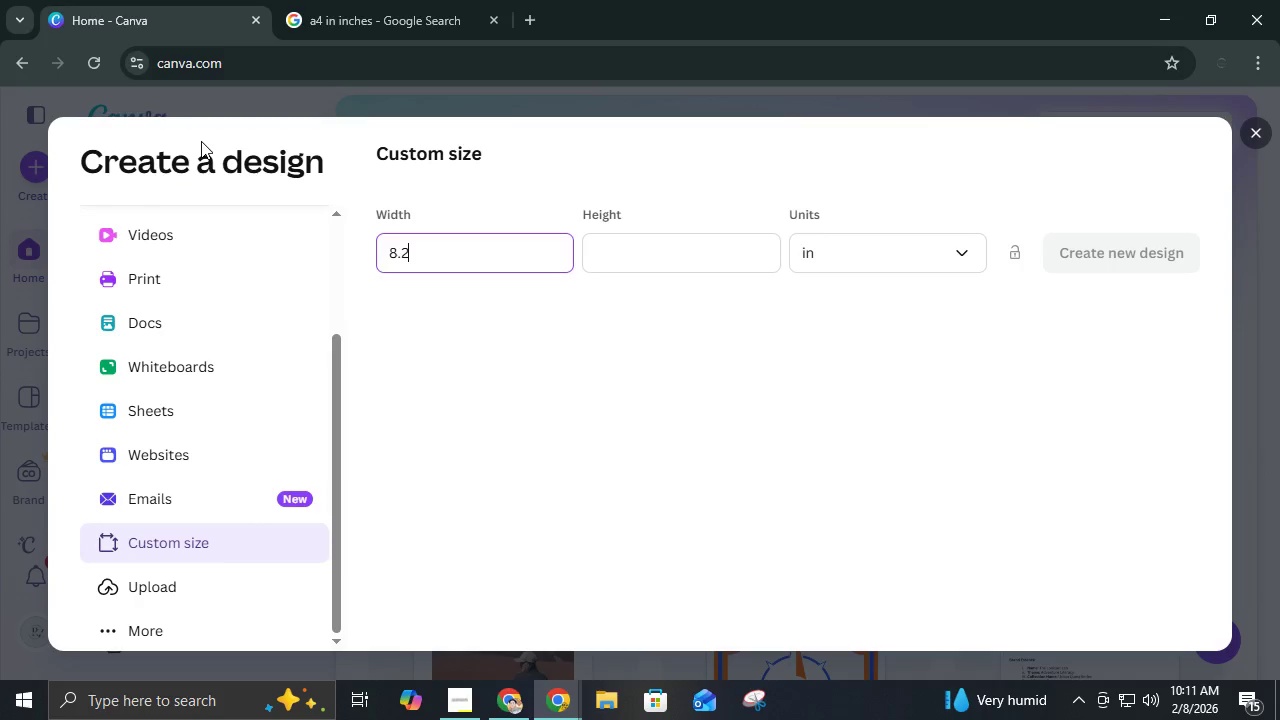 
key(Numpad2)
 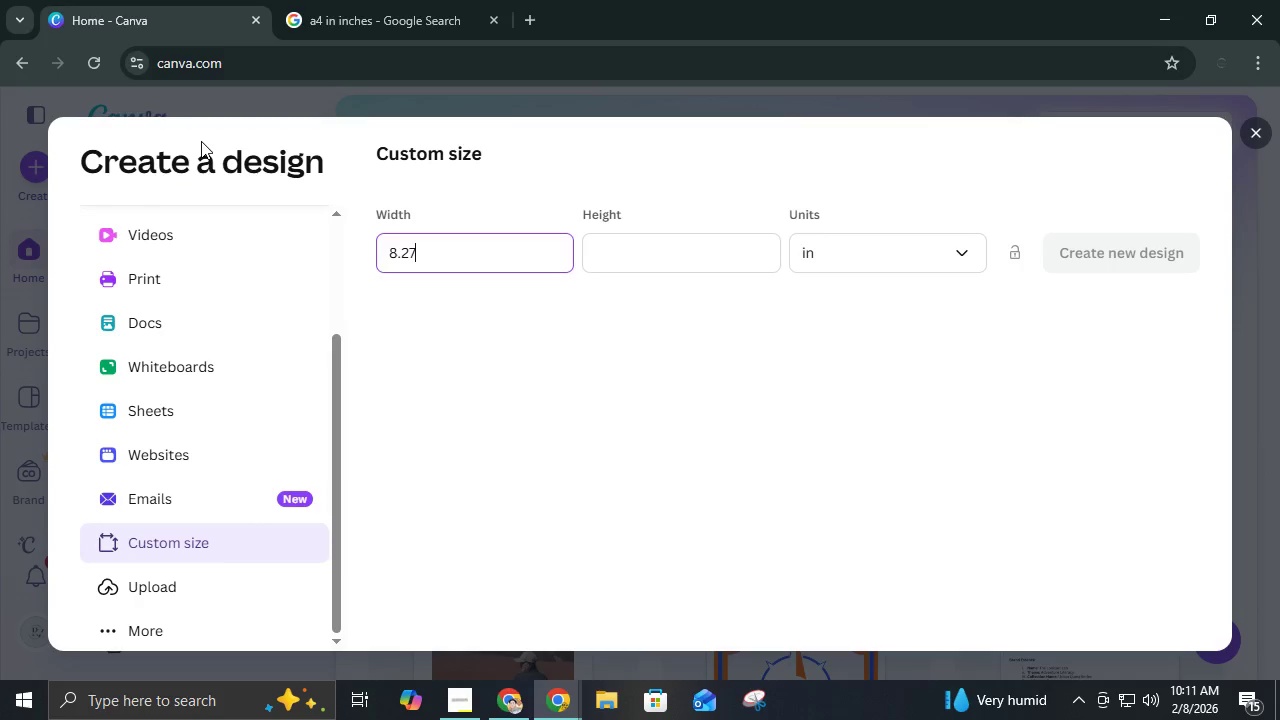 
key(Numpad7)
 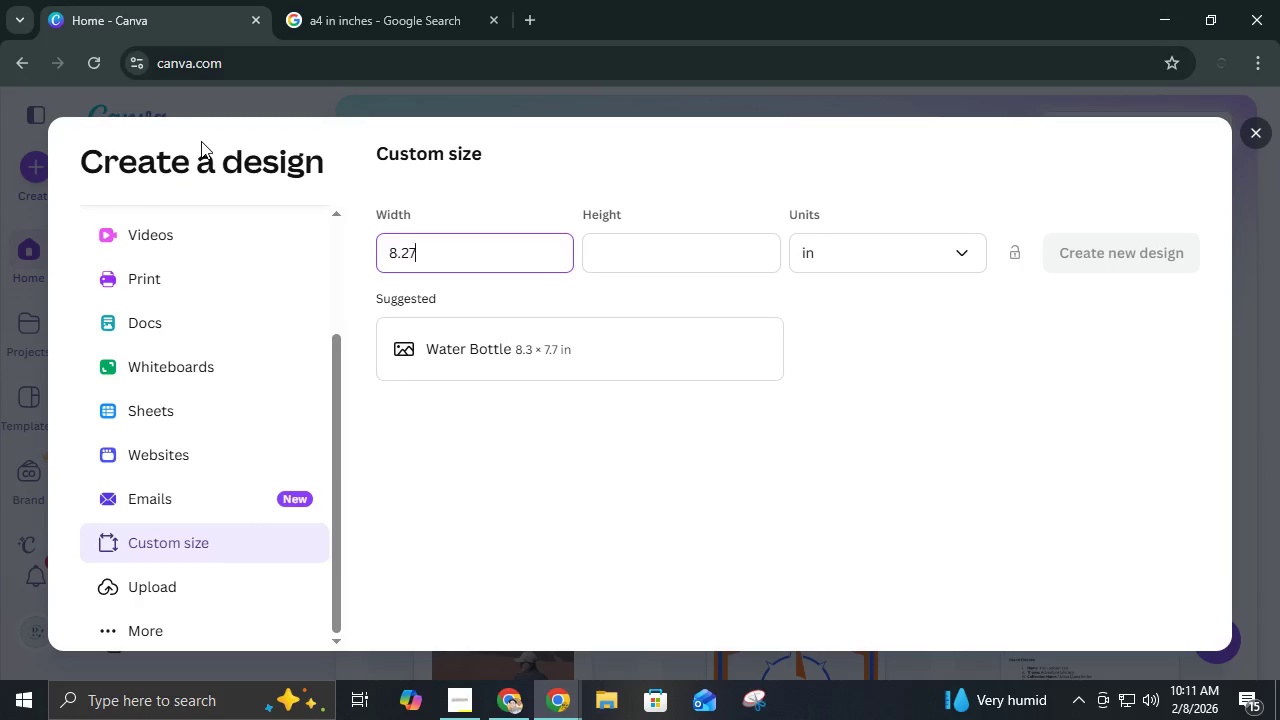 
key(Tab)
 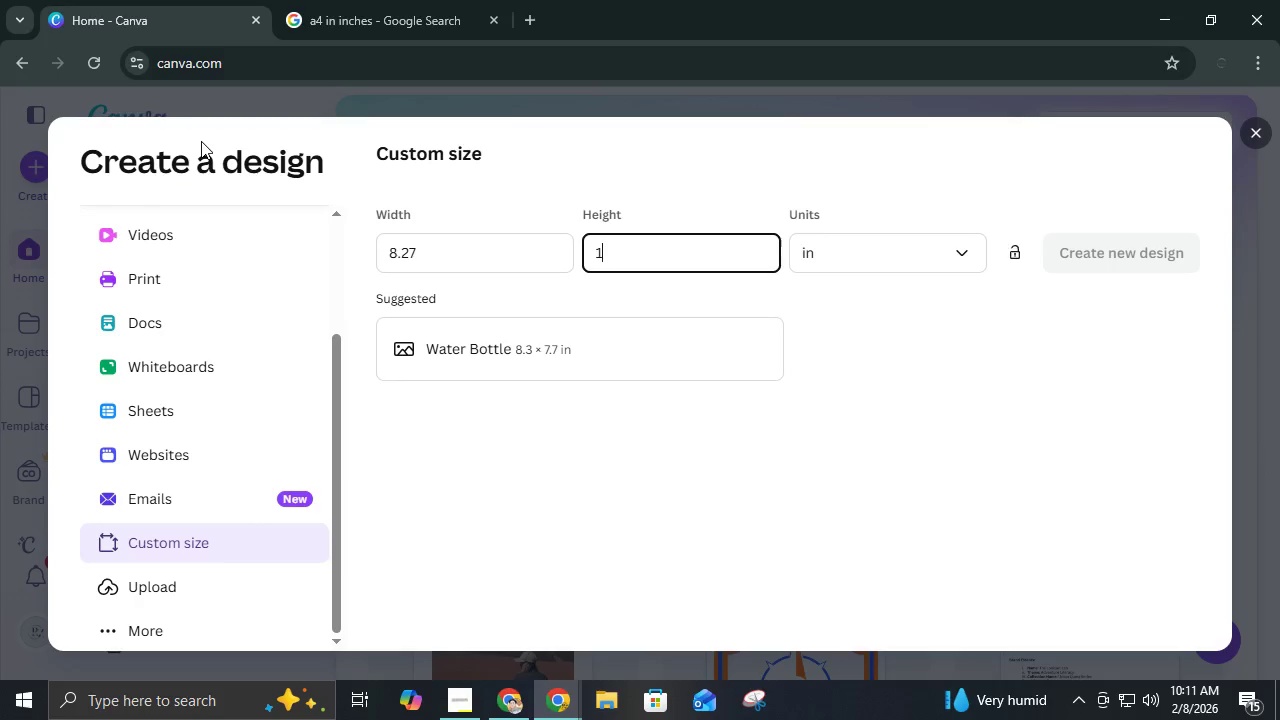 
key(Numpad1)
 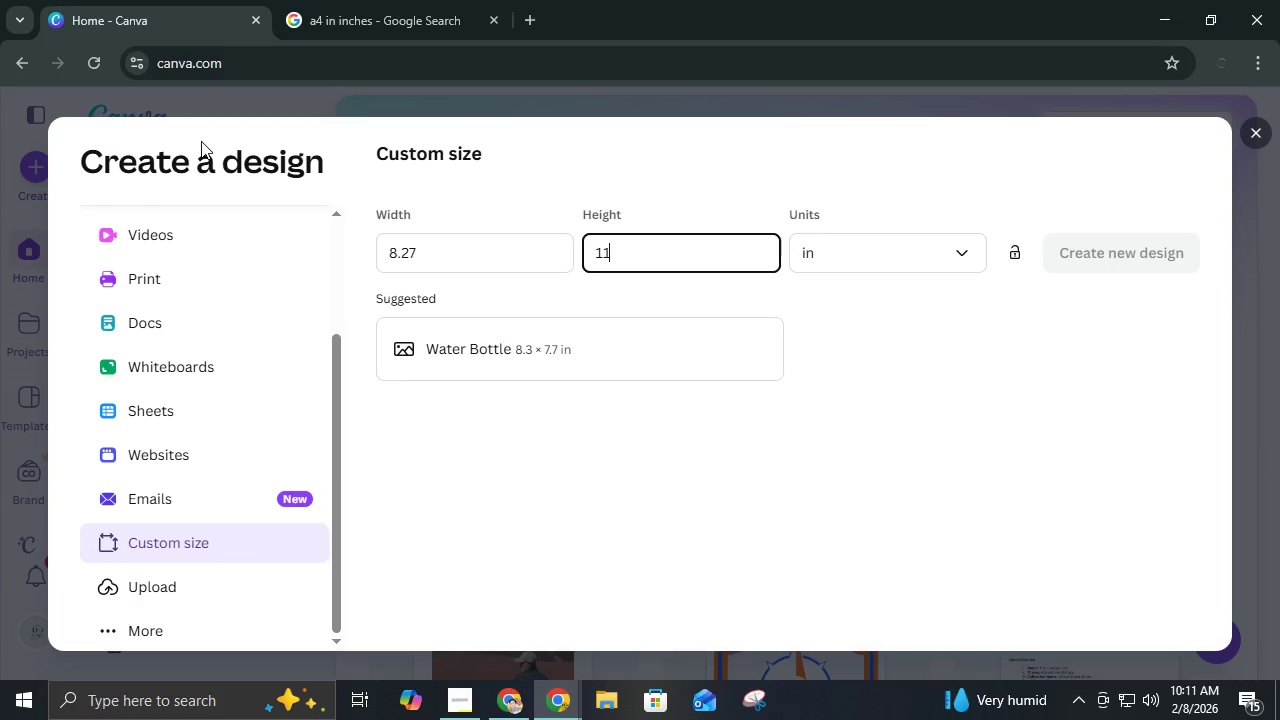 
key(Numpad1)
 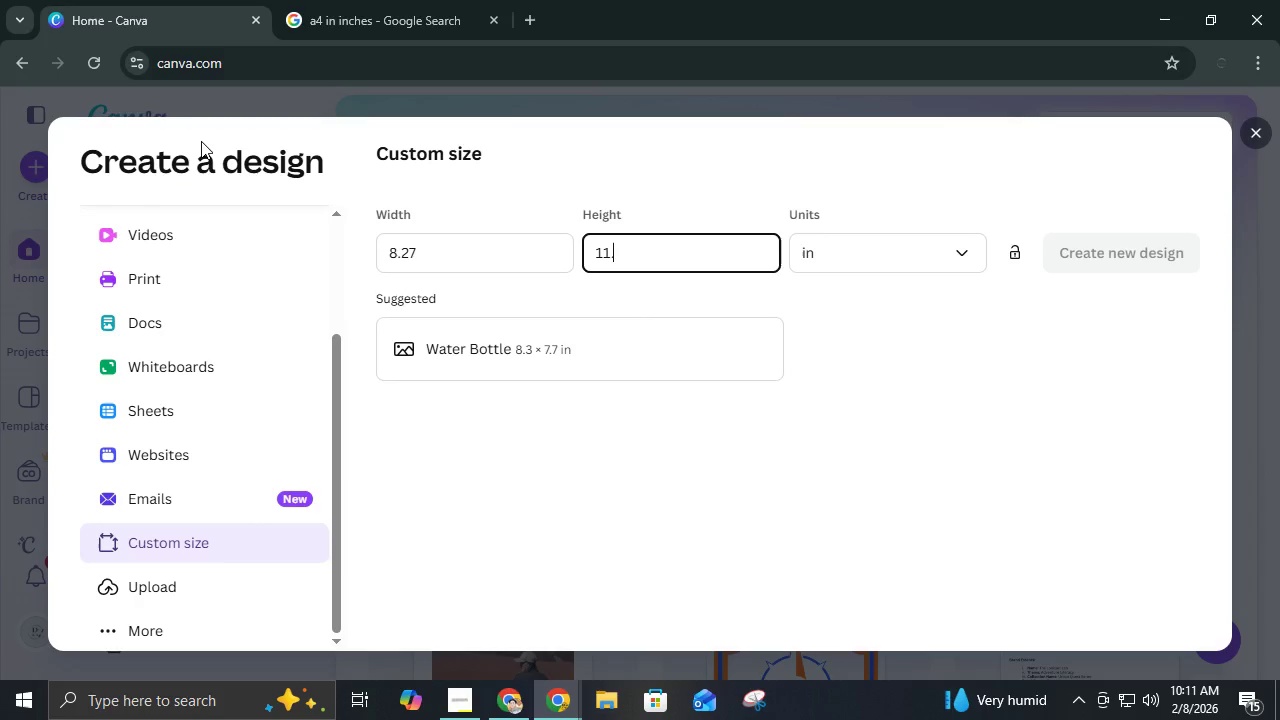 
key(NumpadDecimal)
 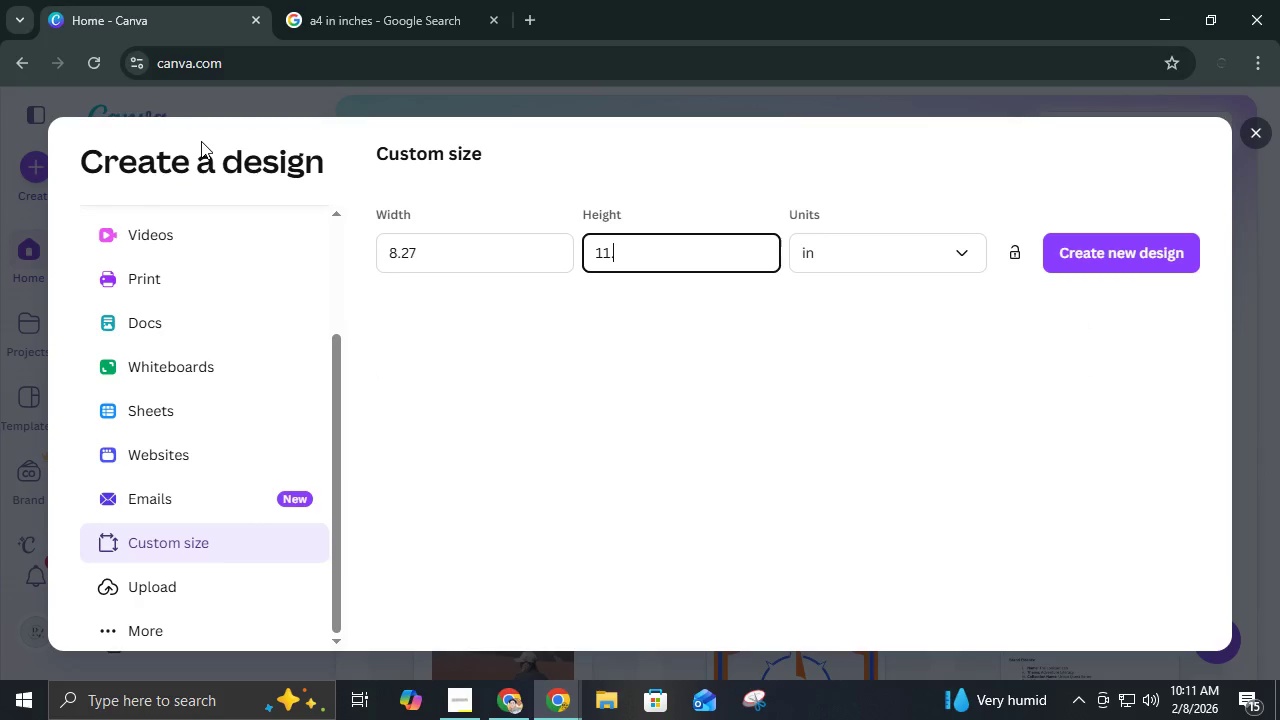 
key(Numpad6)
 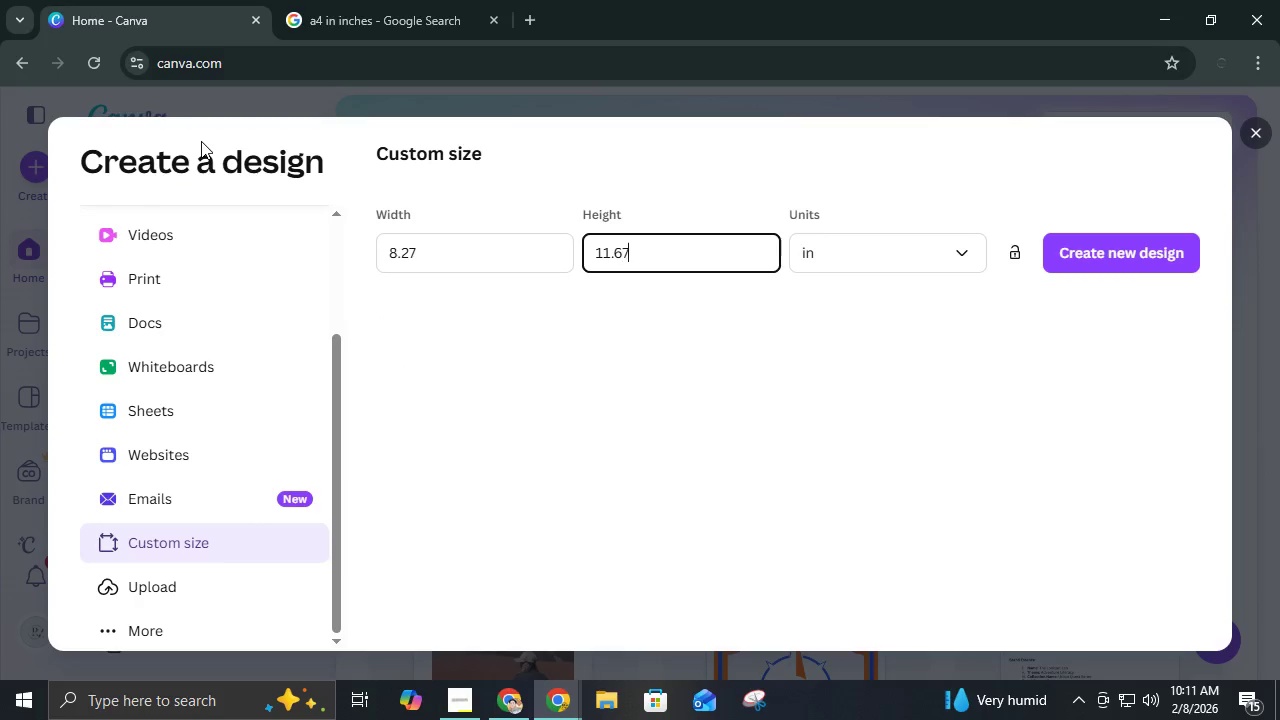 
key(Numpad7)
 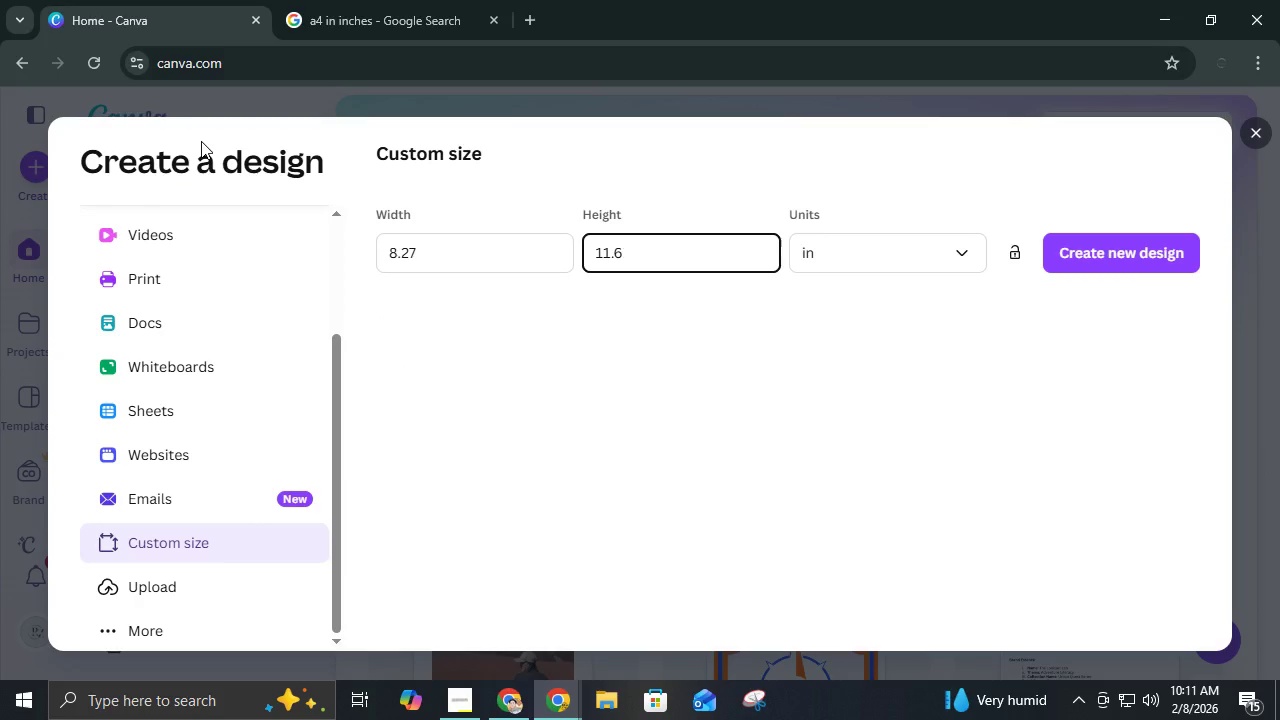 
key(Backspace)
 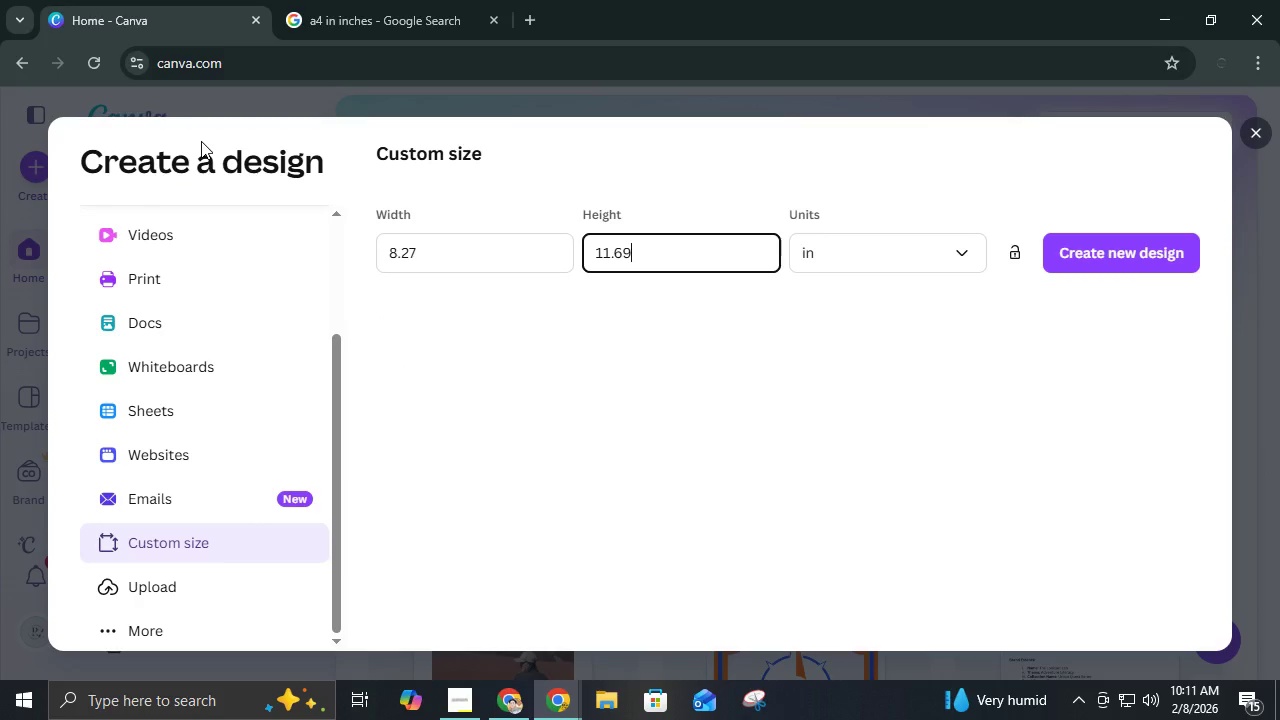 
key(Numpad9)
 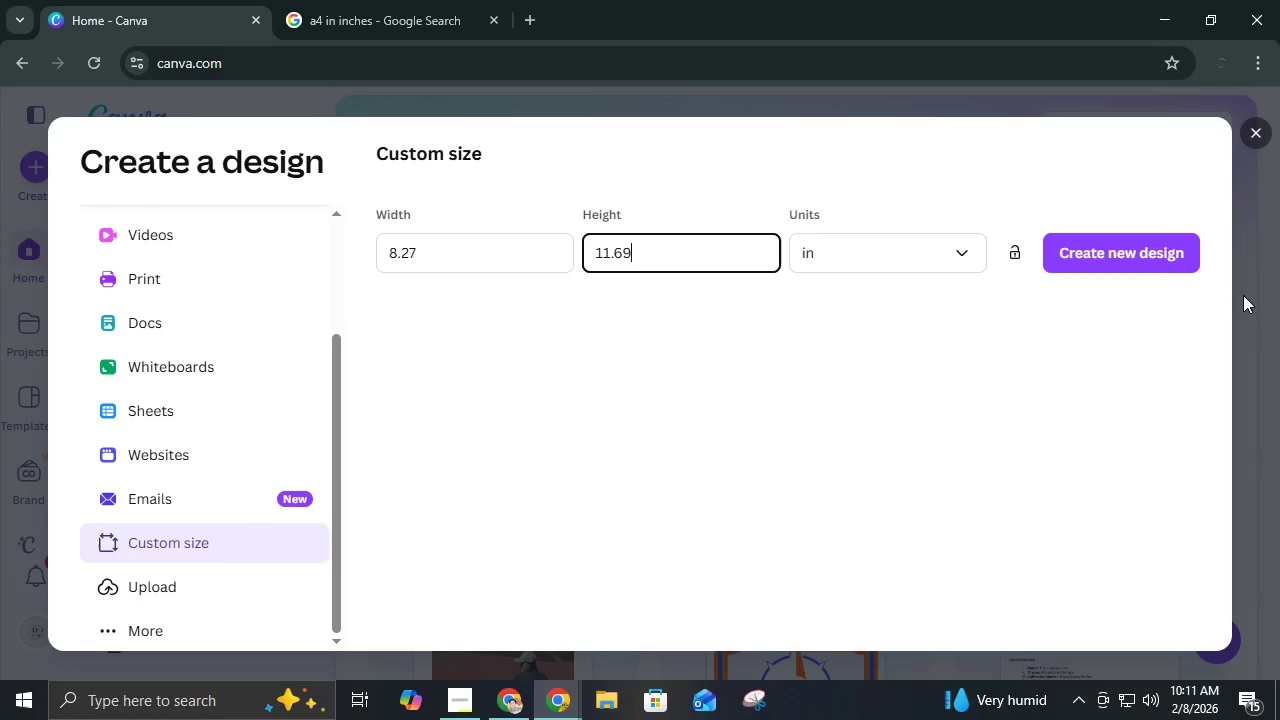 
left_click([1158, 261])
 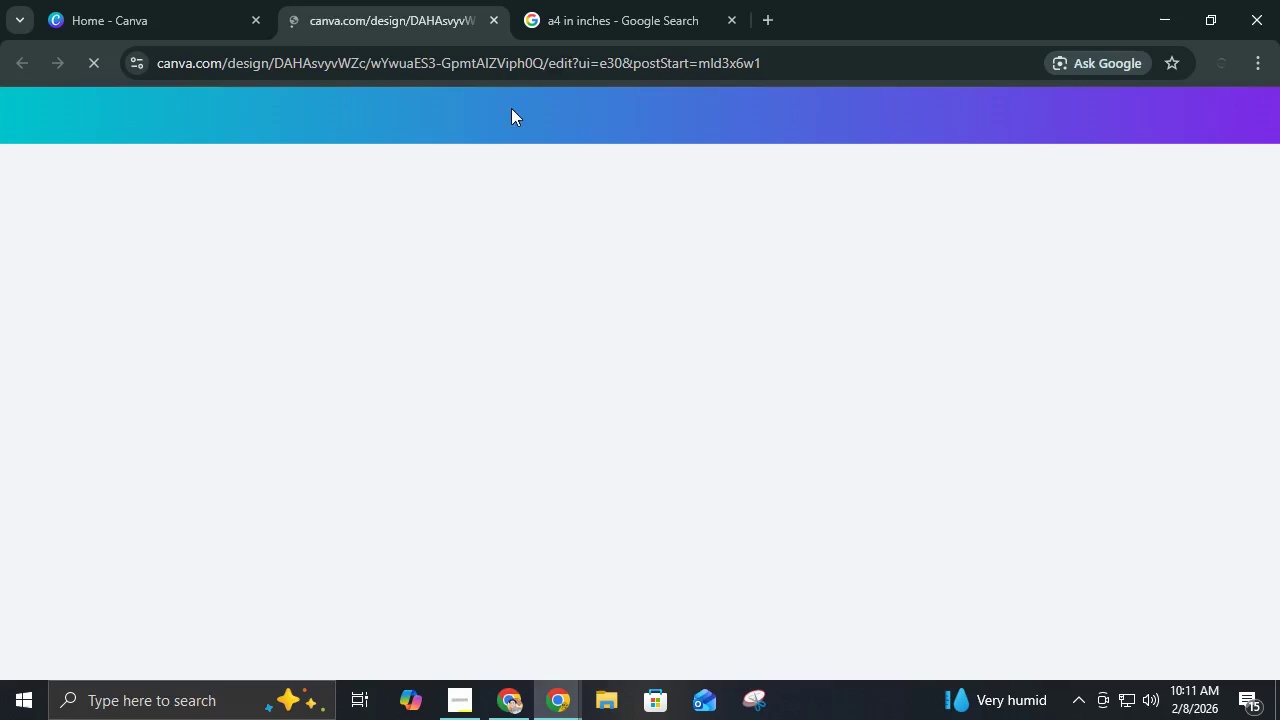 
left_click([191, 0])
 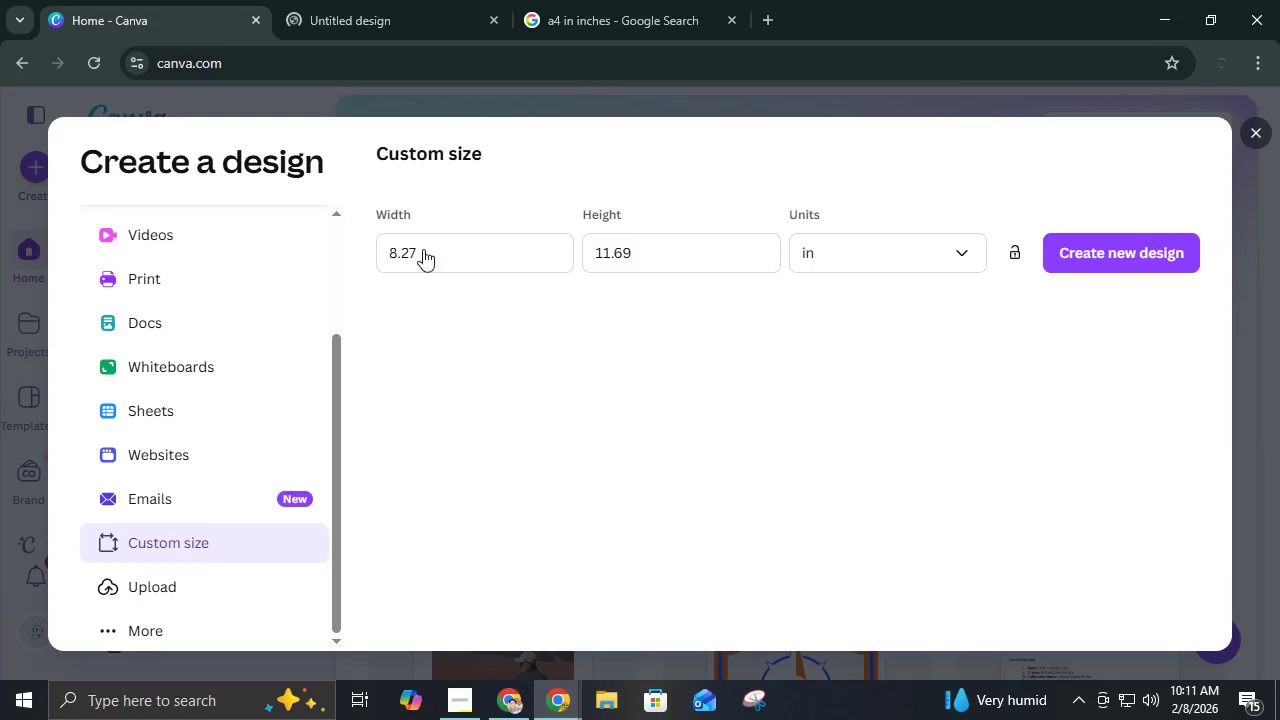 
left_click([480, 248])
 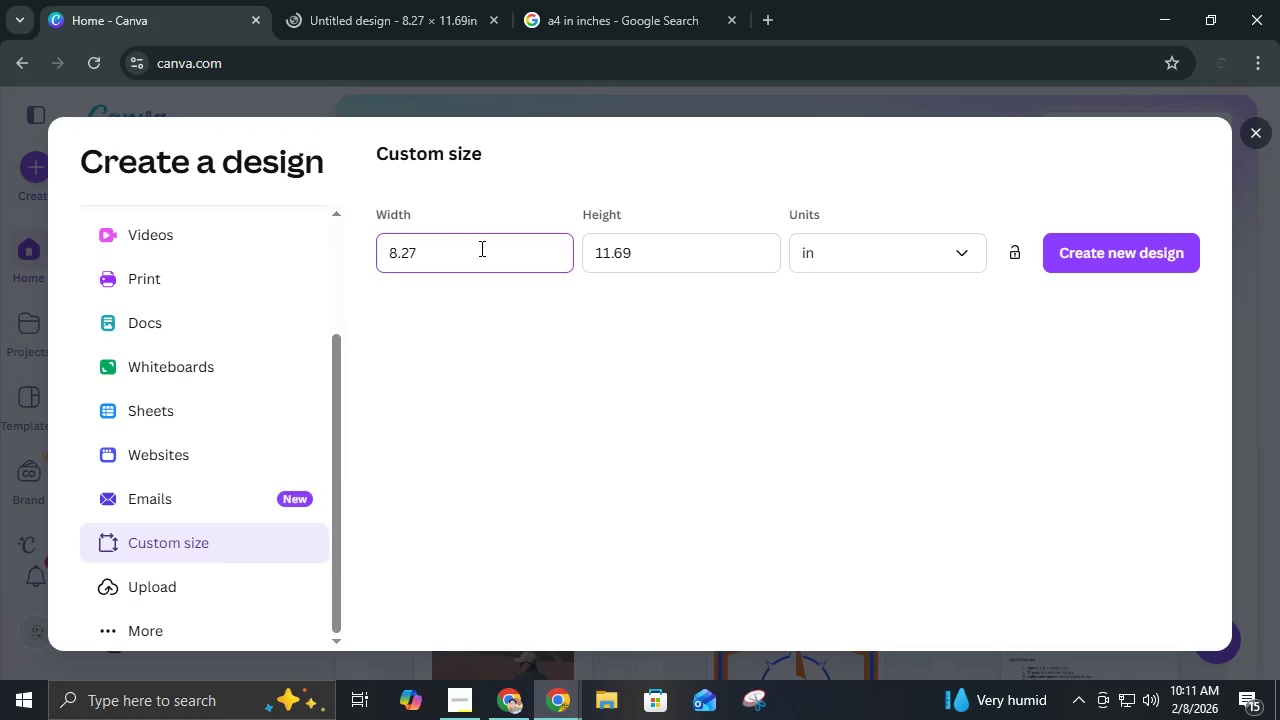 
key(Control+A)
 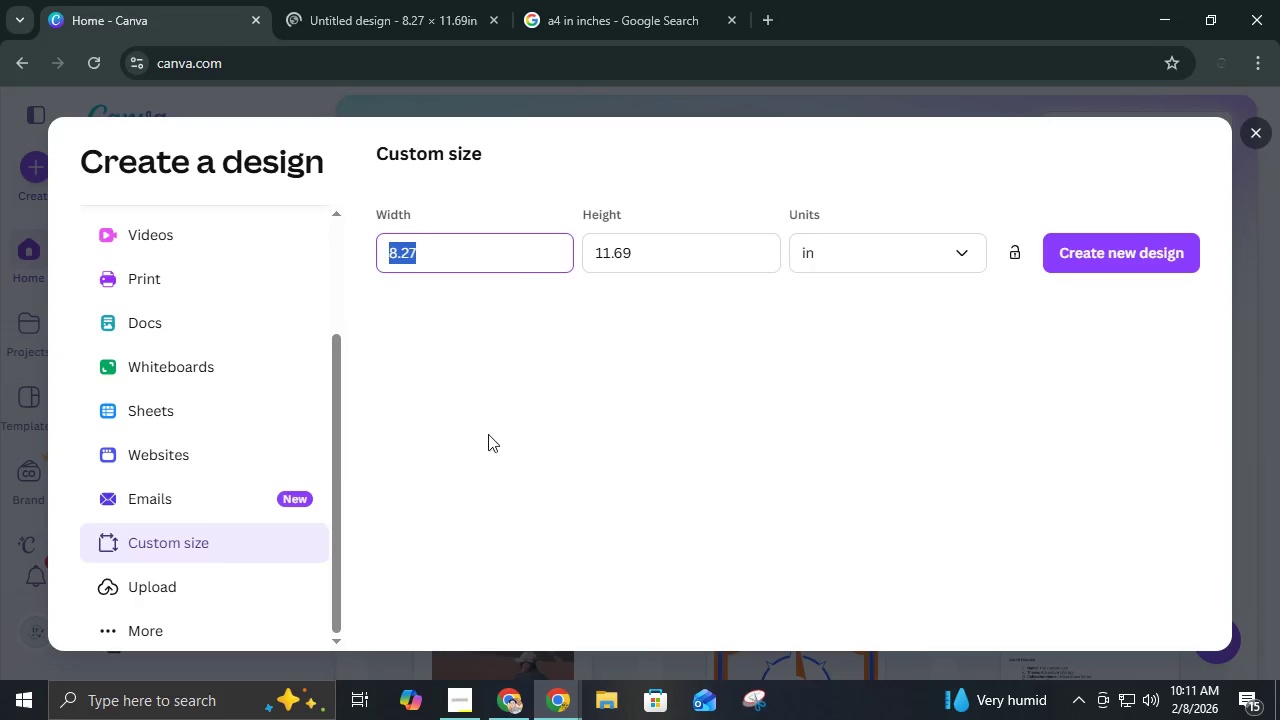 
left_click([461, 699])